 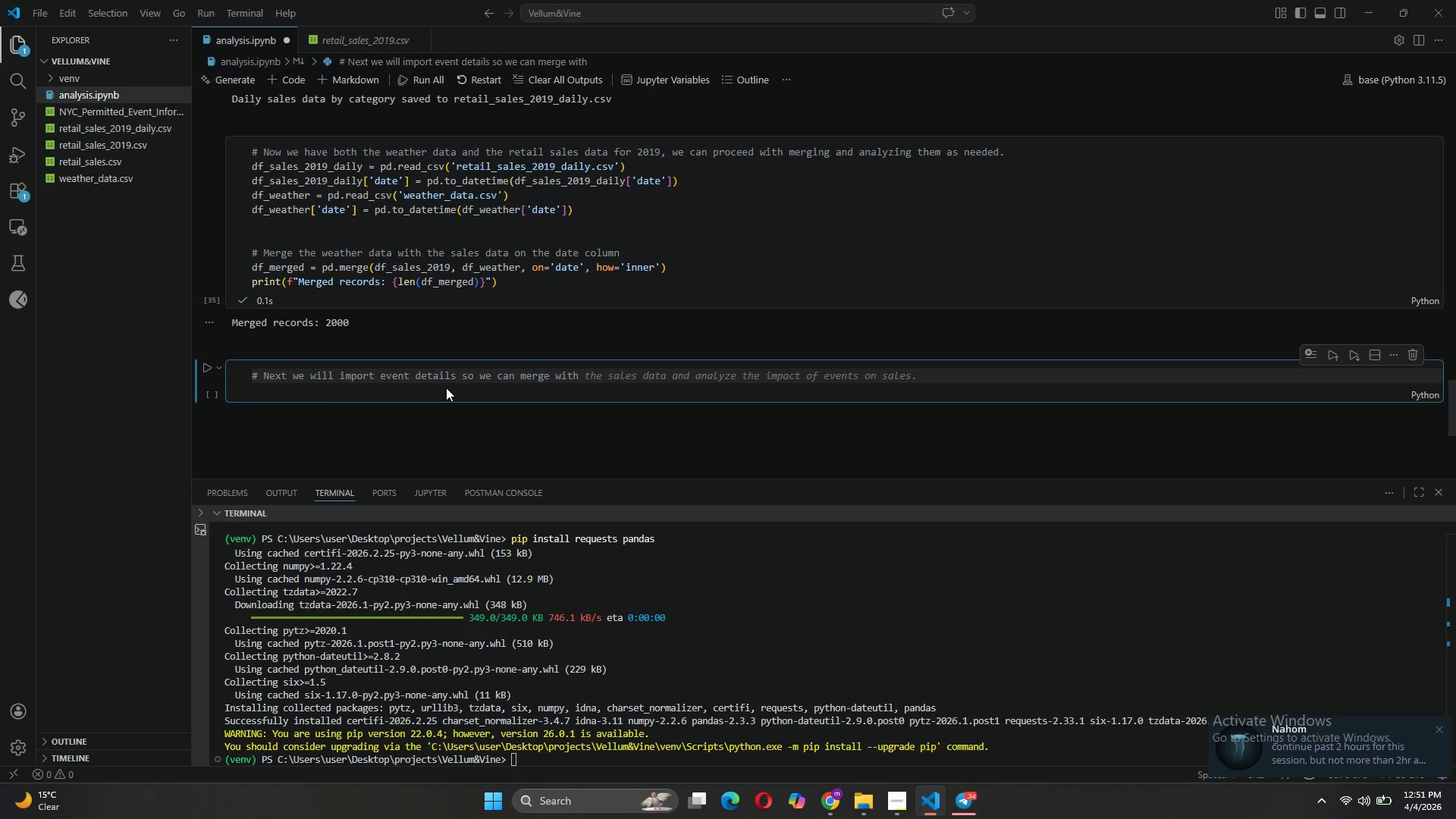 
left_click([965, 814])
 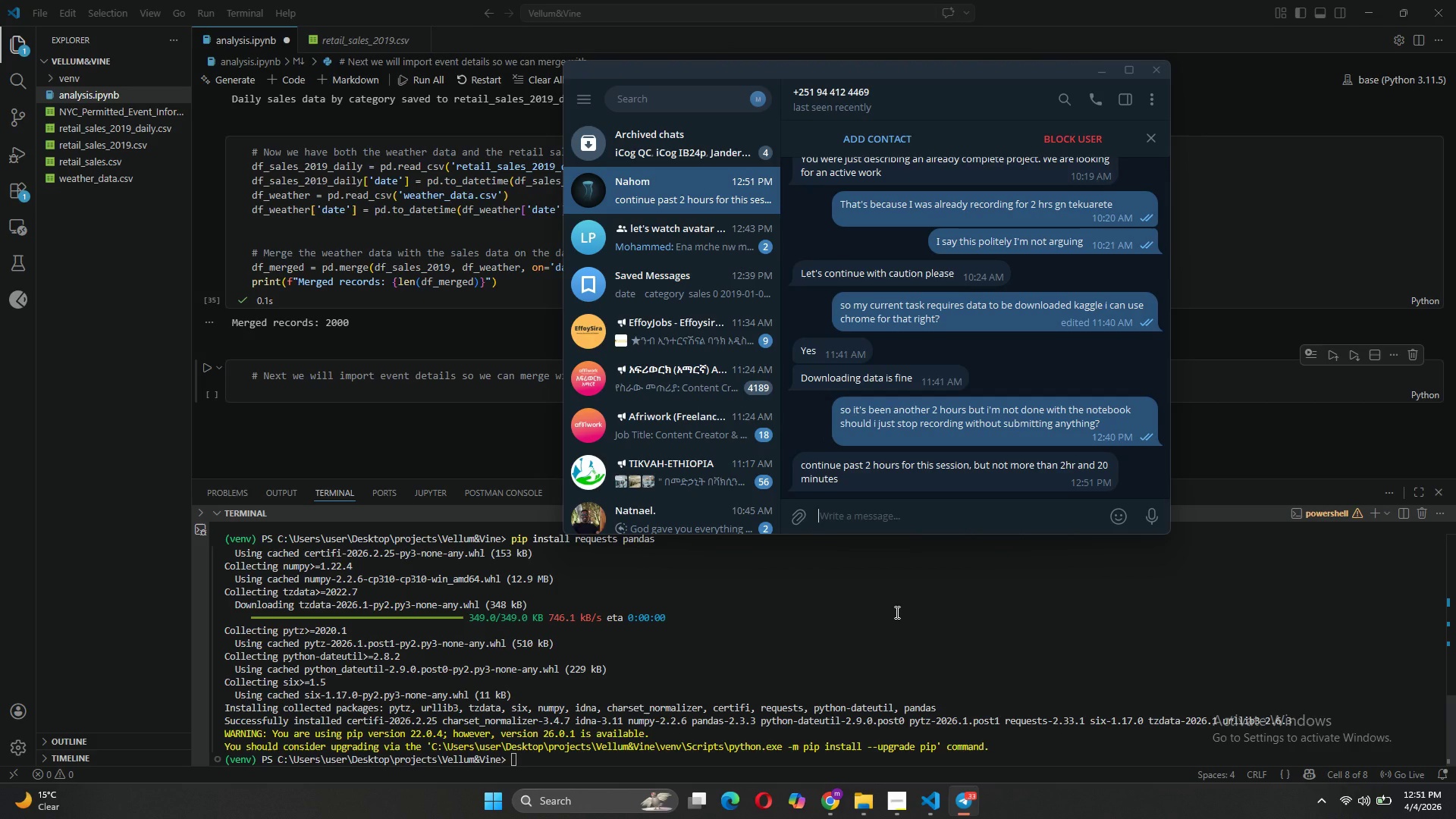 
wait(12.81)
 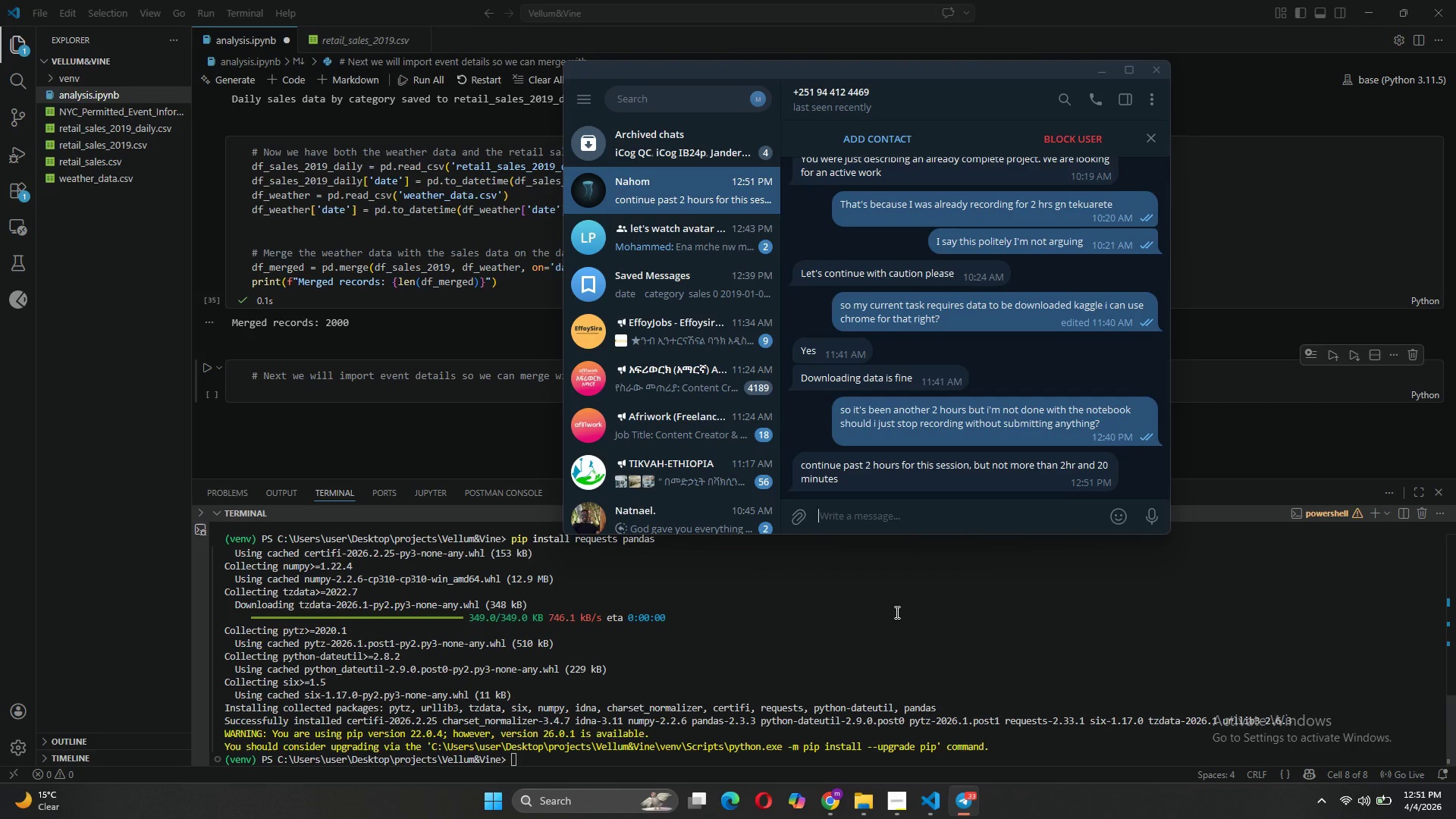 
type(okay)
 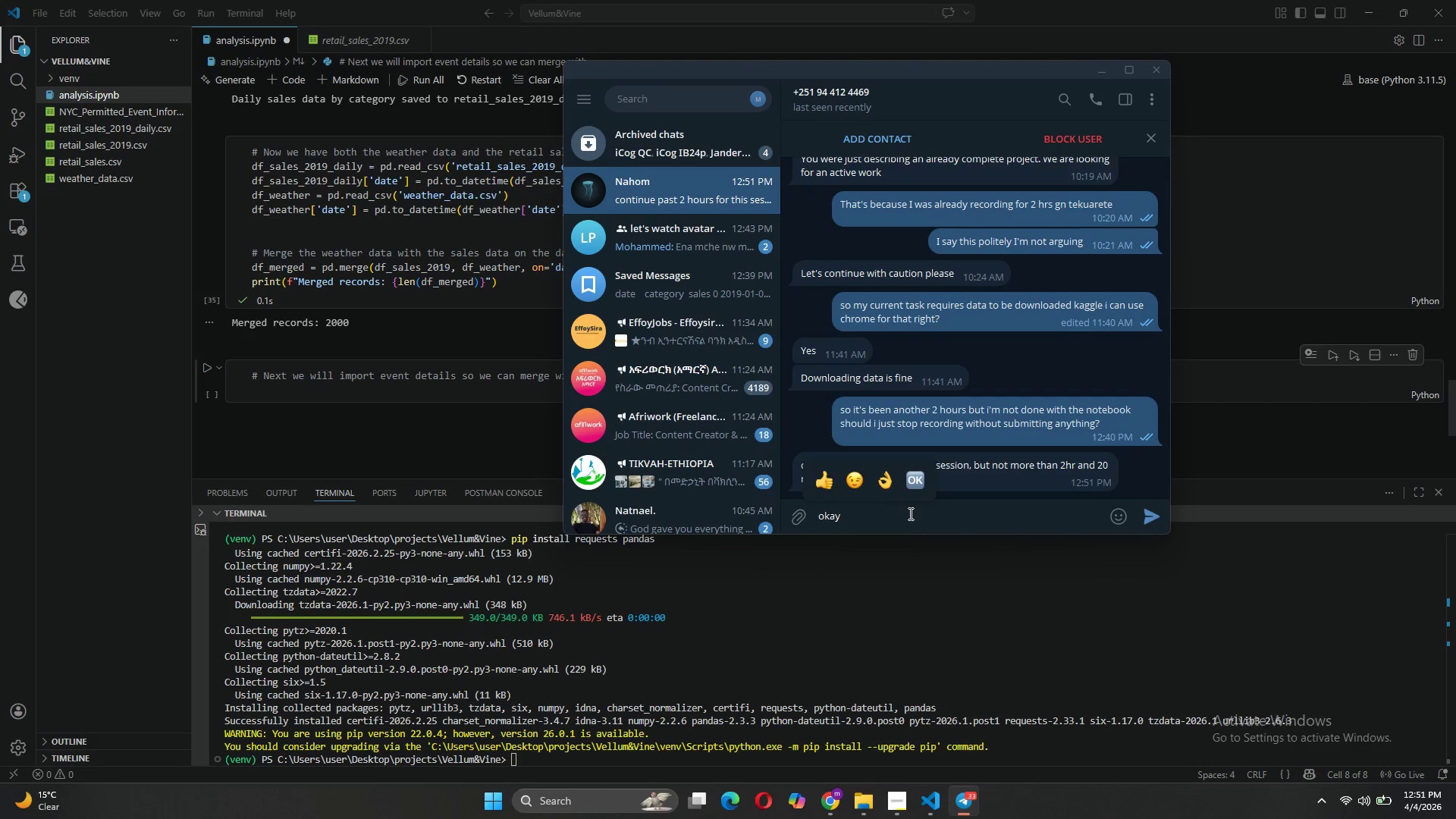 
key(Enter)
 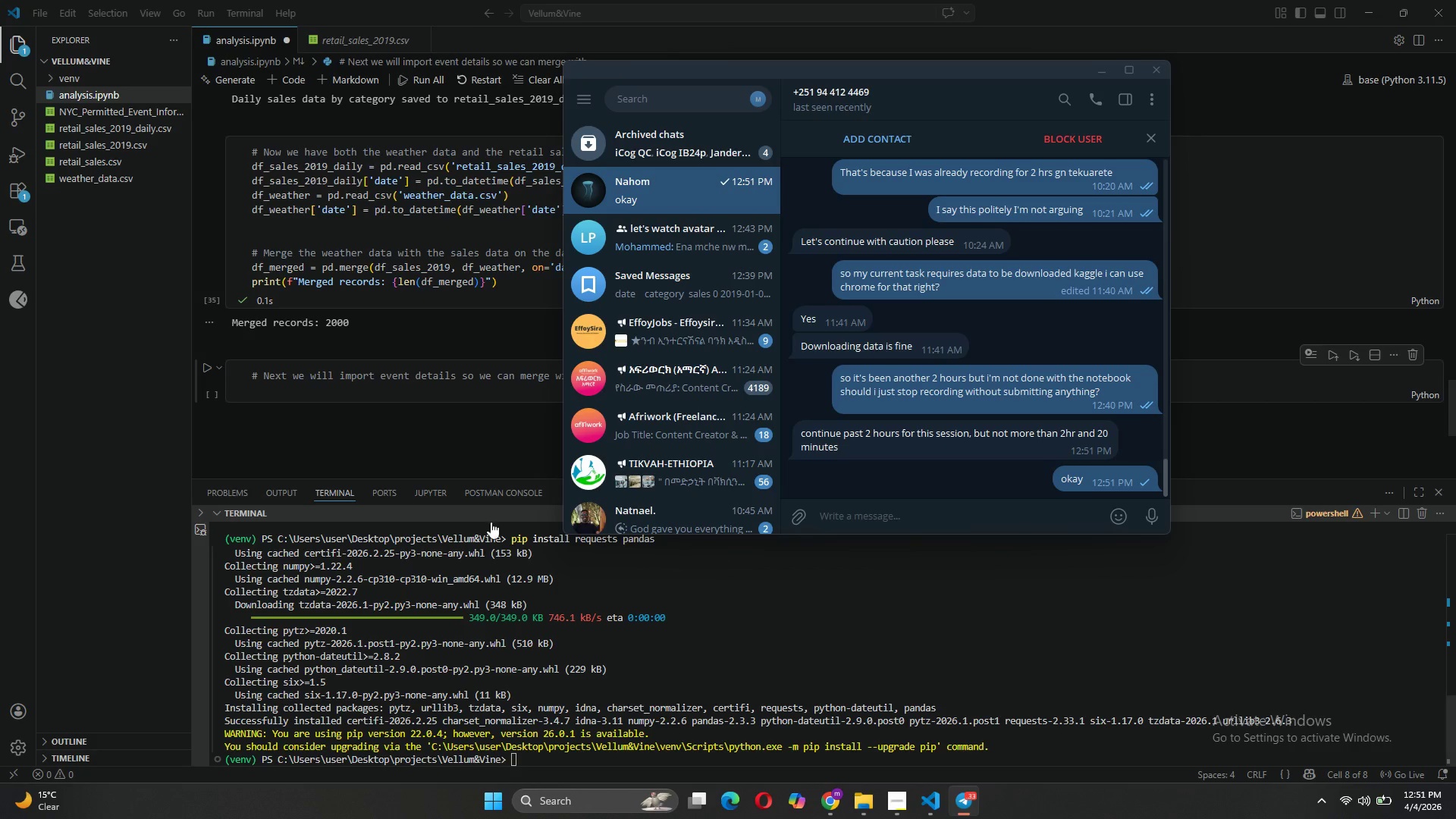 
left_click([394, 411])
 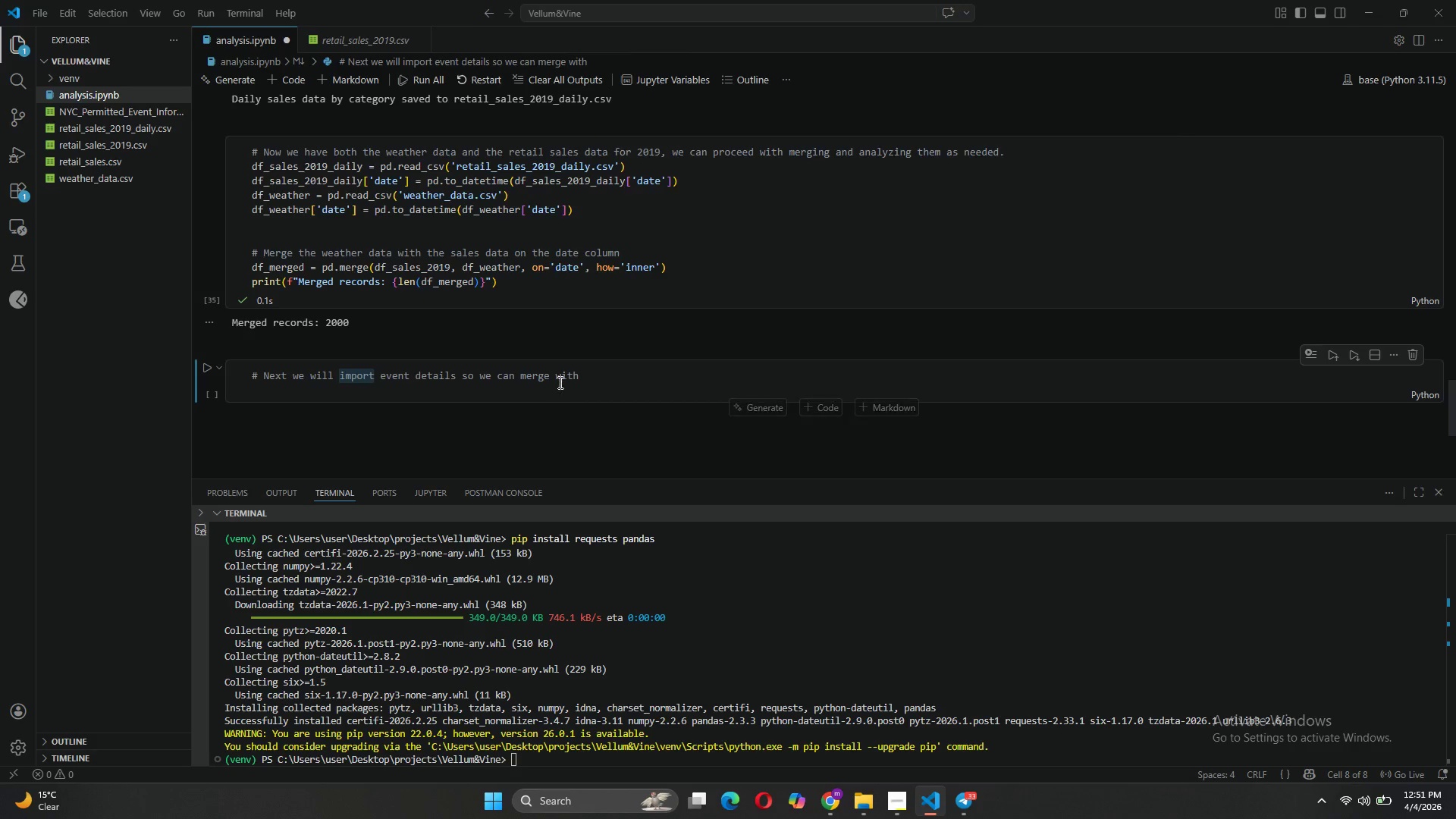 
left_click([585, 375])
 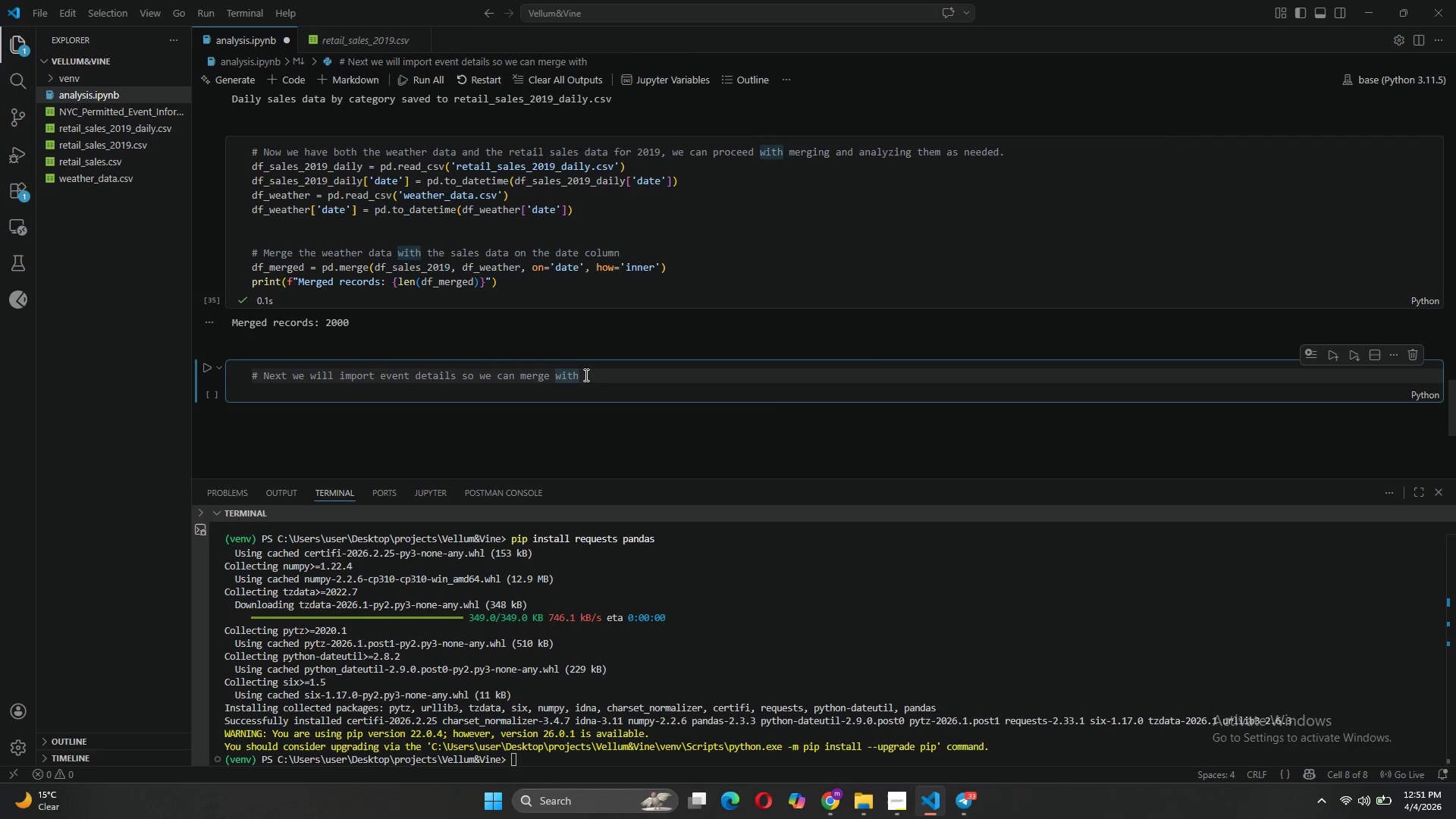 
type( it with the)
 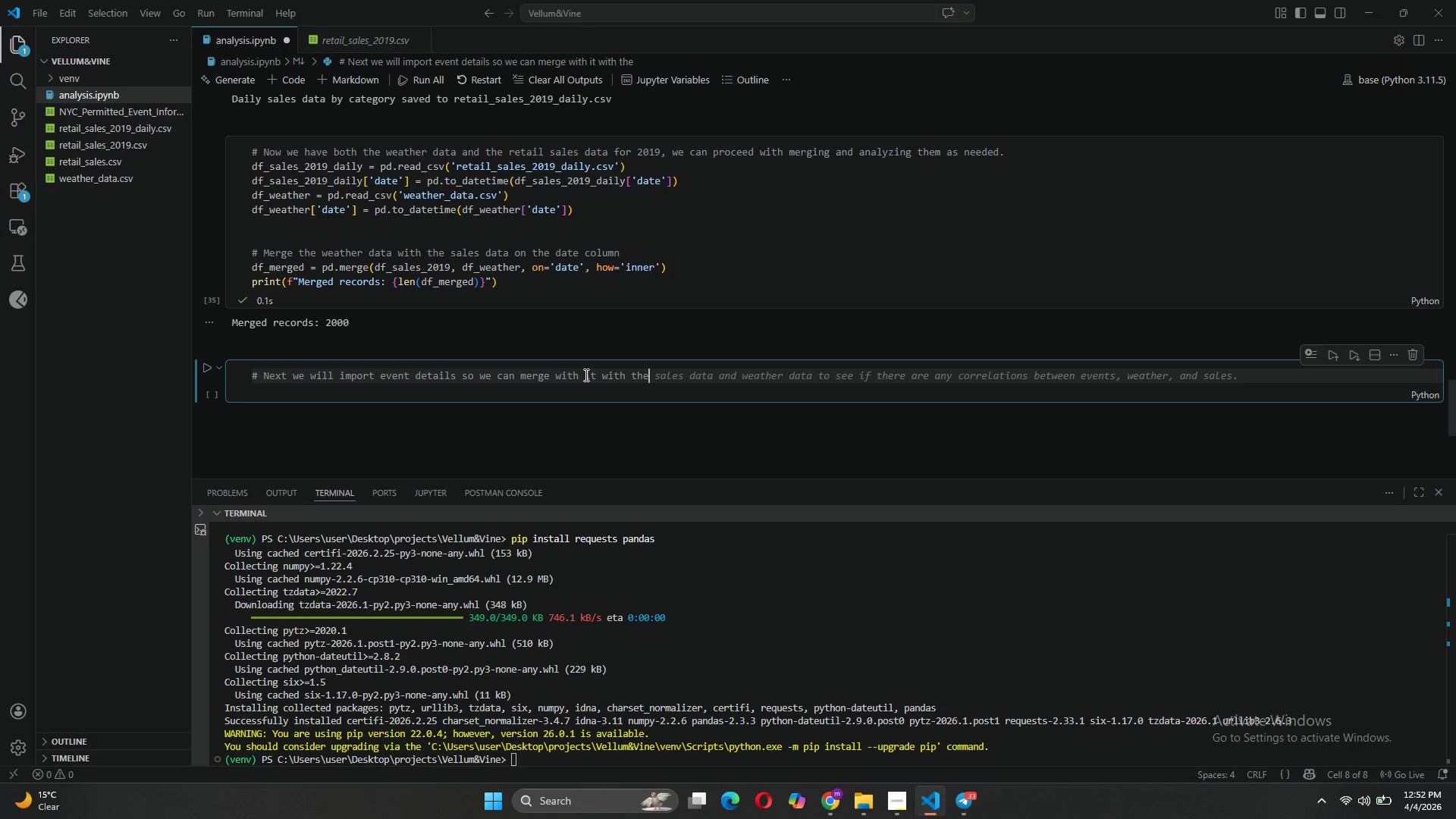 
wait(5.28)
 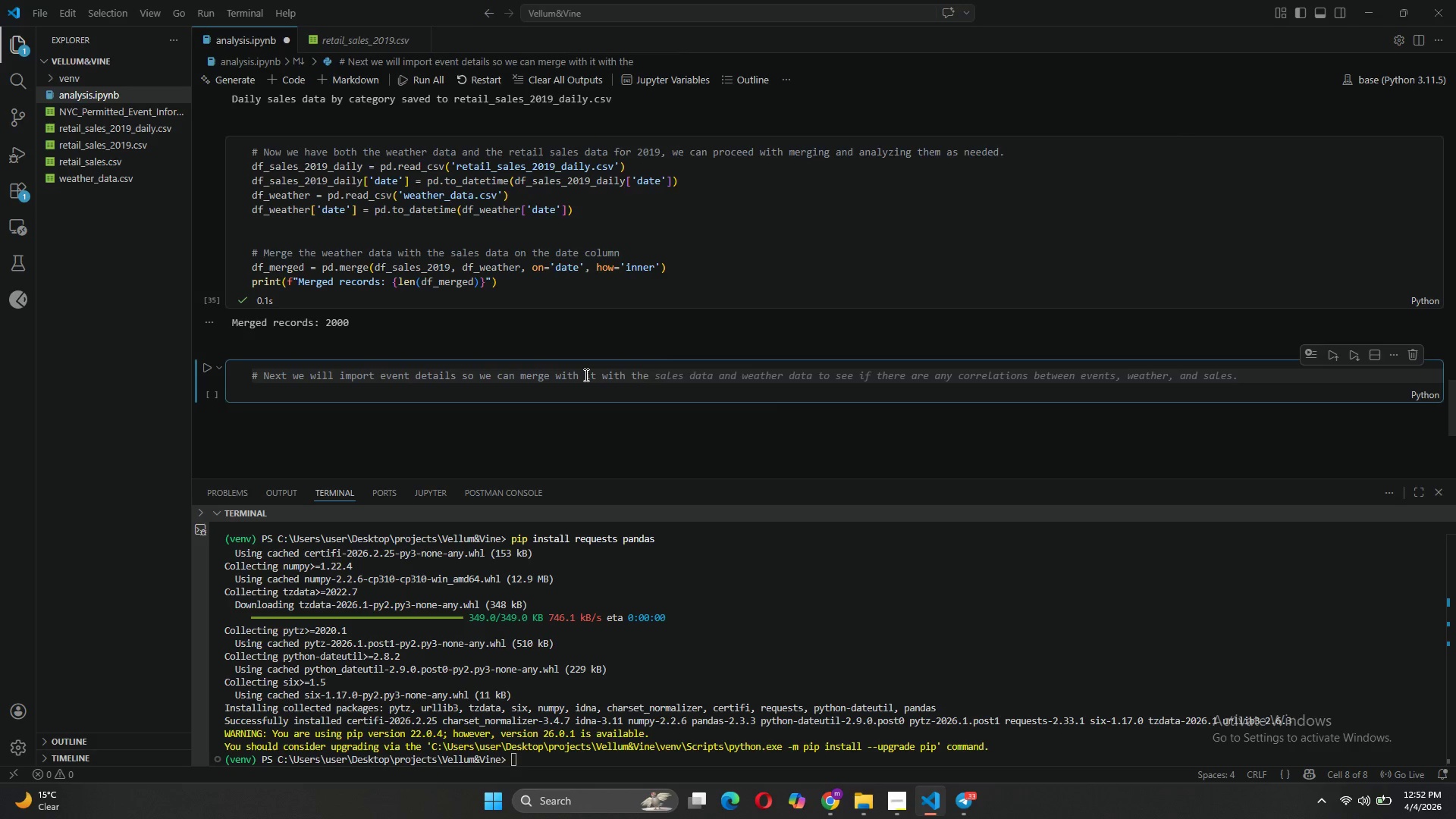 
key(Tab)
 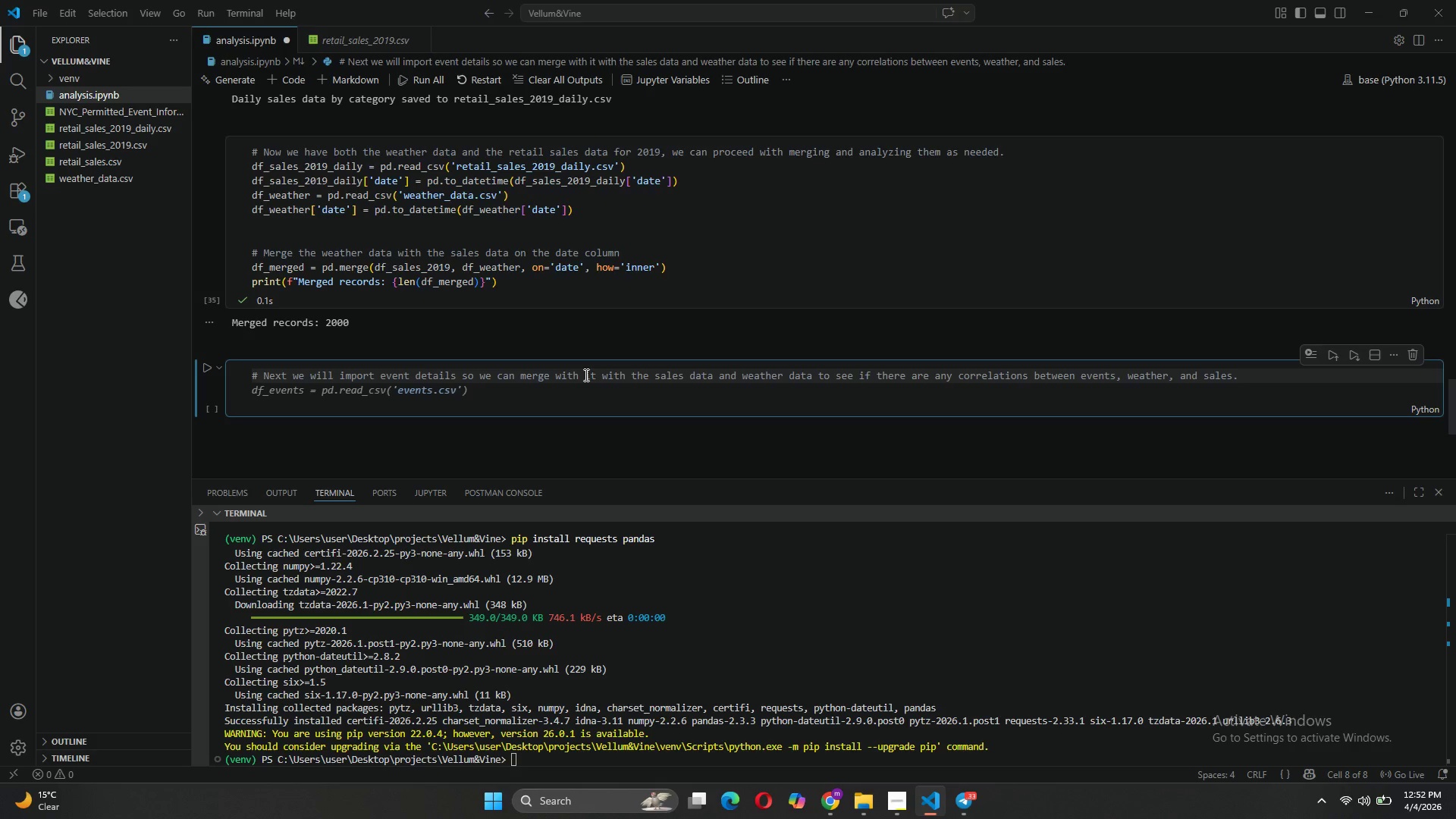 
hold_key(key=Backspace, duration=1.5)
 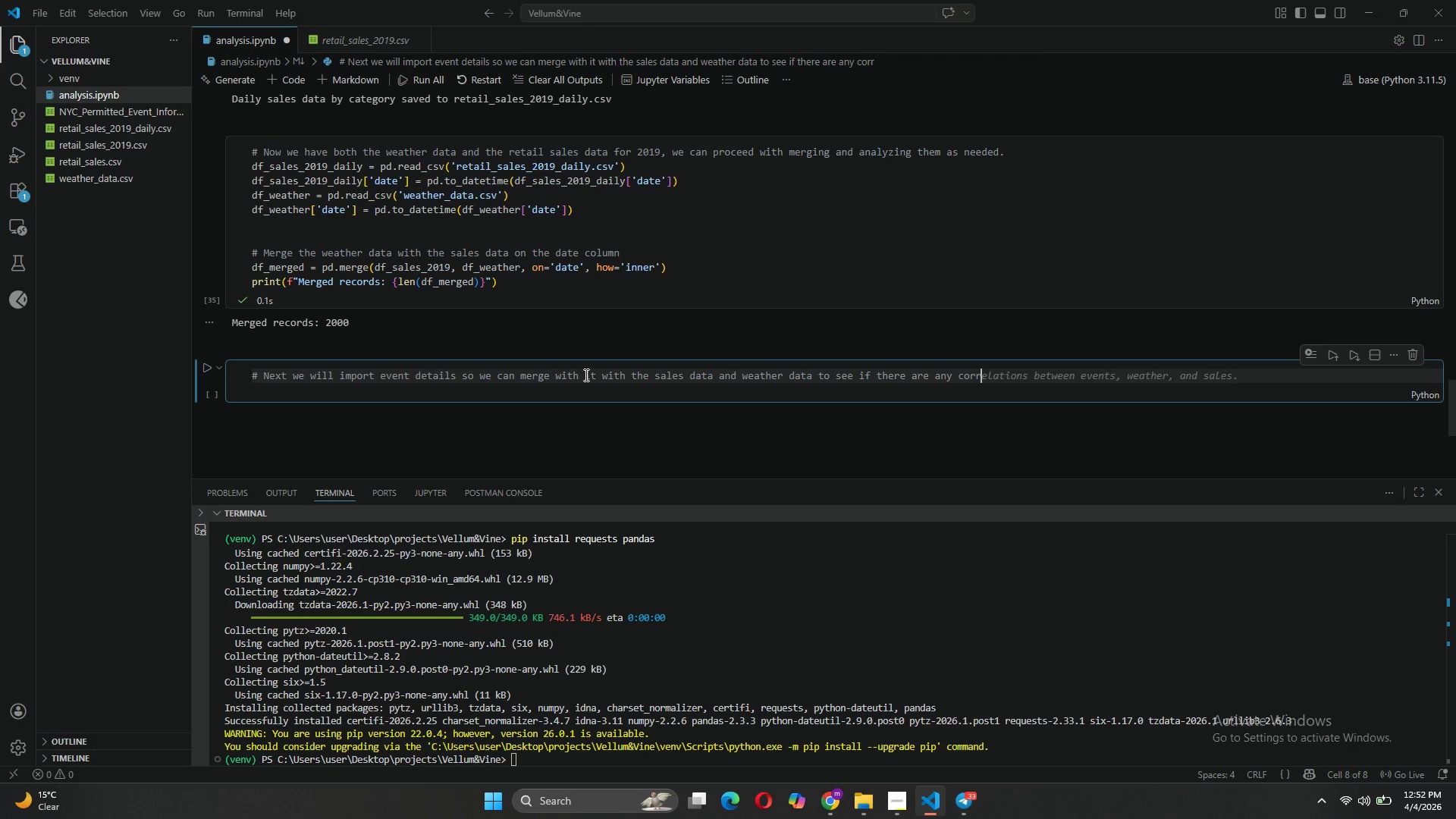 
key(Backspace)
 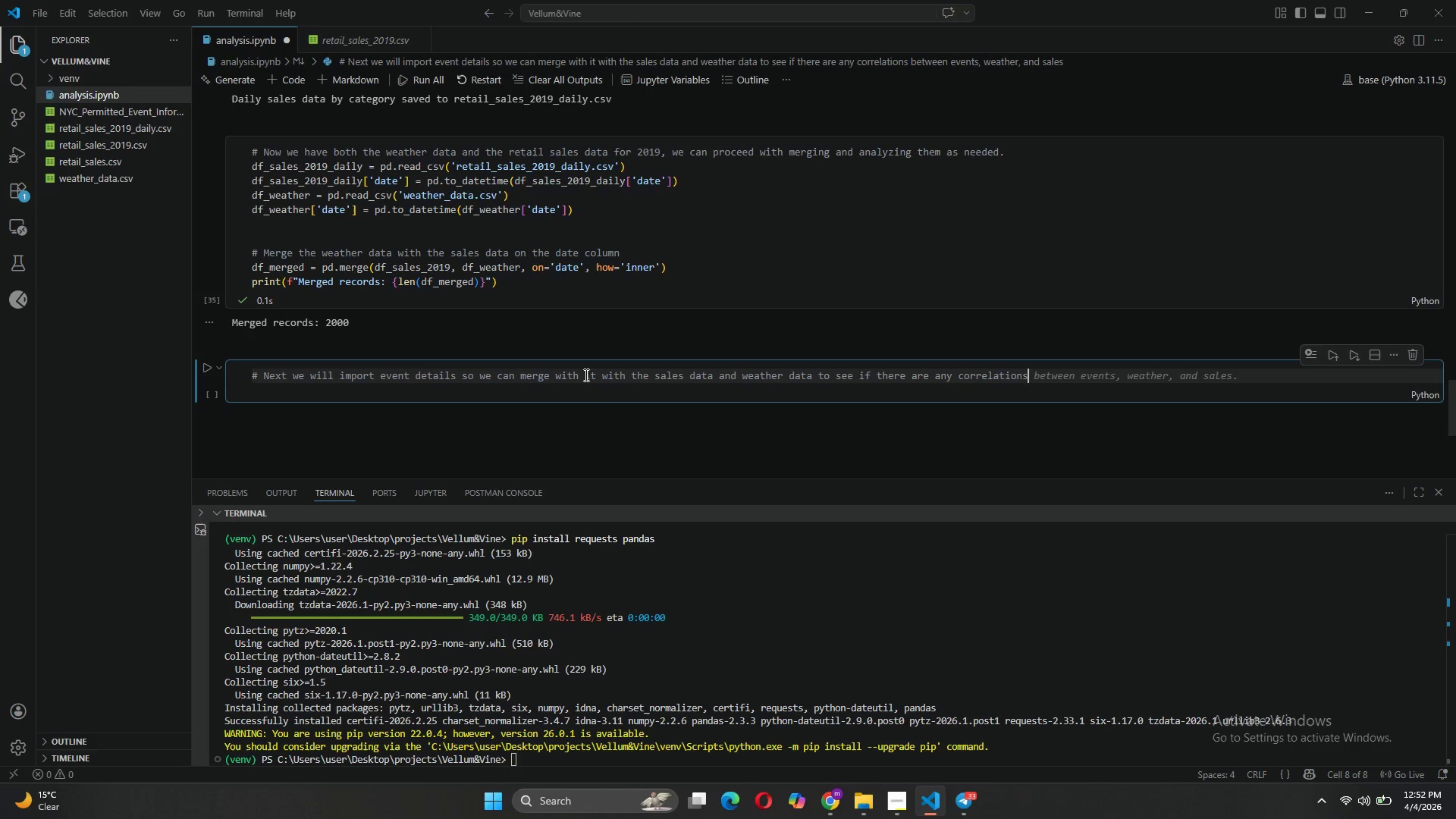 
key(Backspace)
 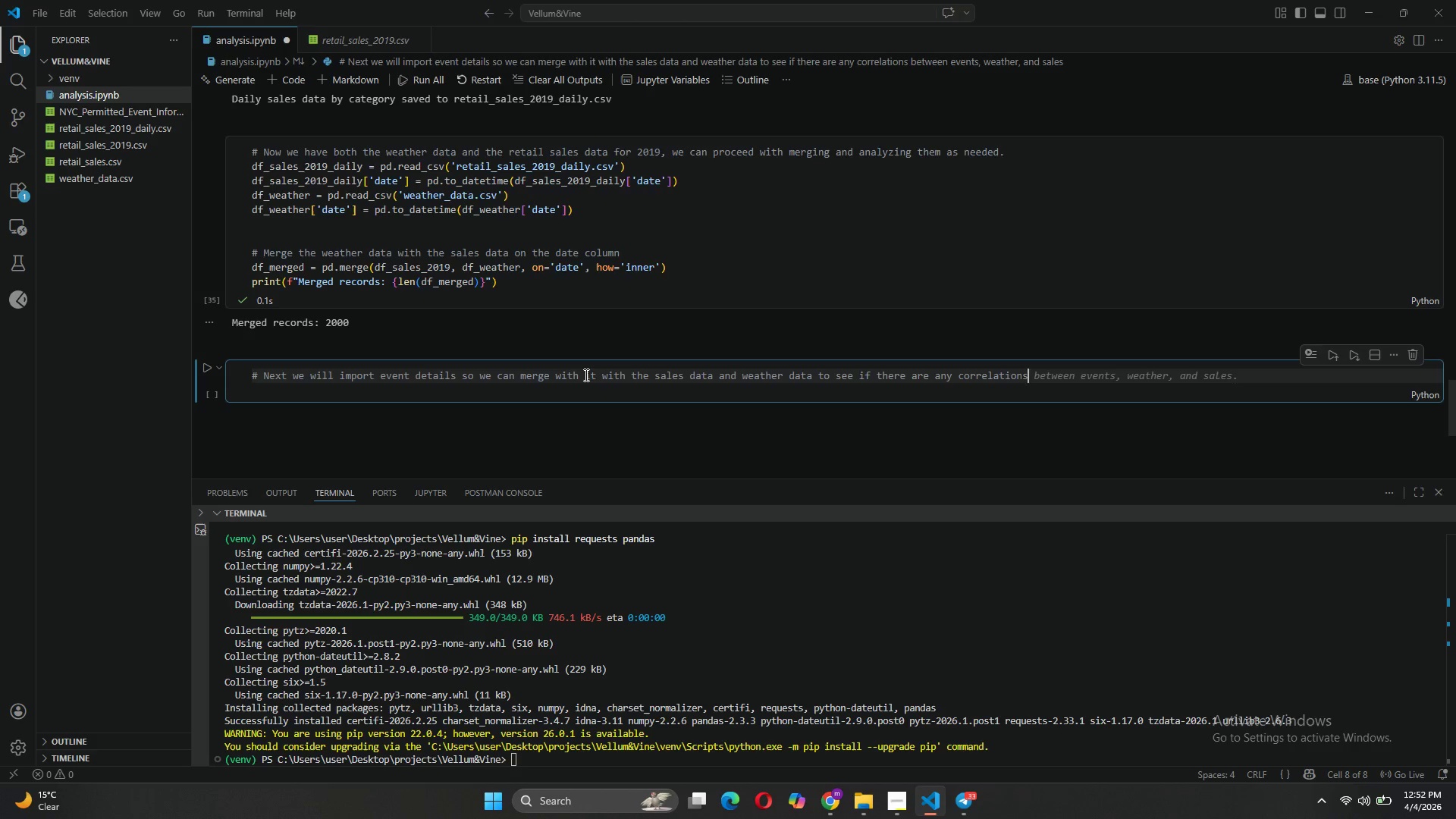 
key(Backspace)
 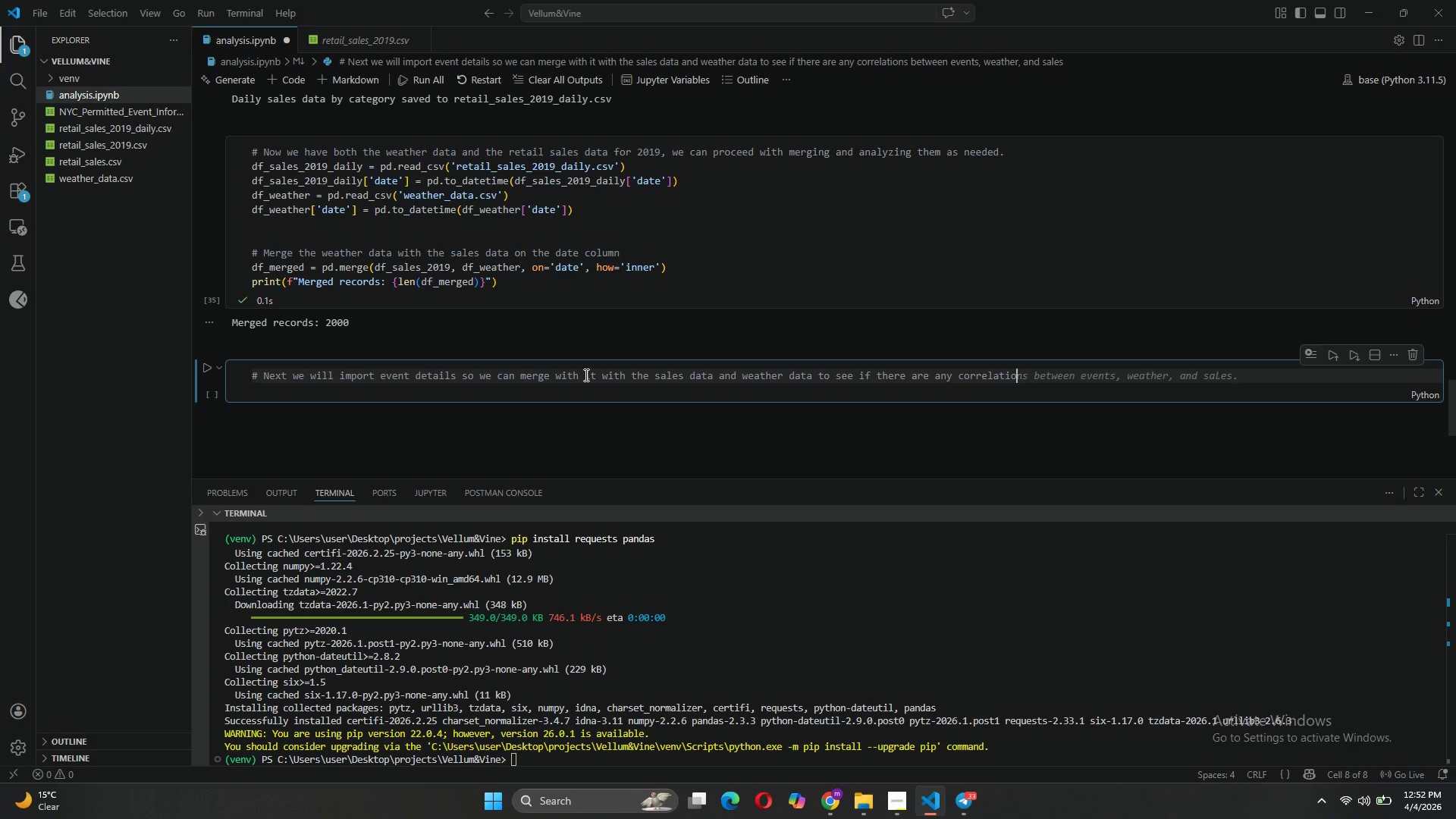 
key(Backspace)
 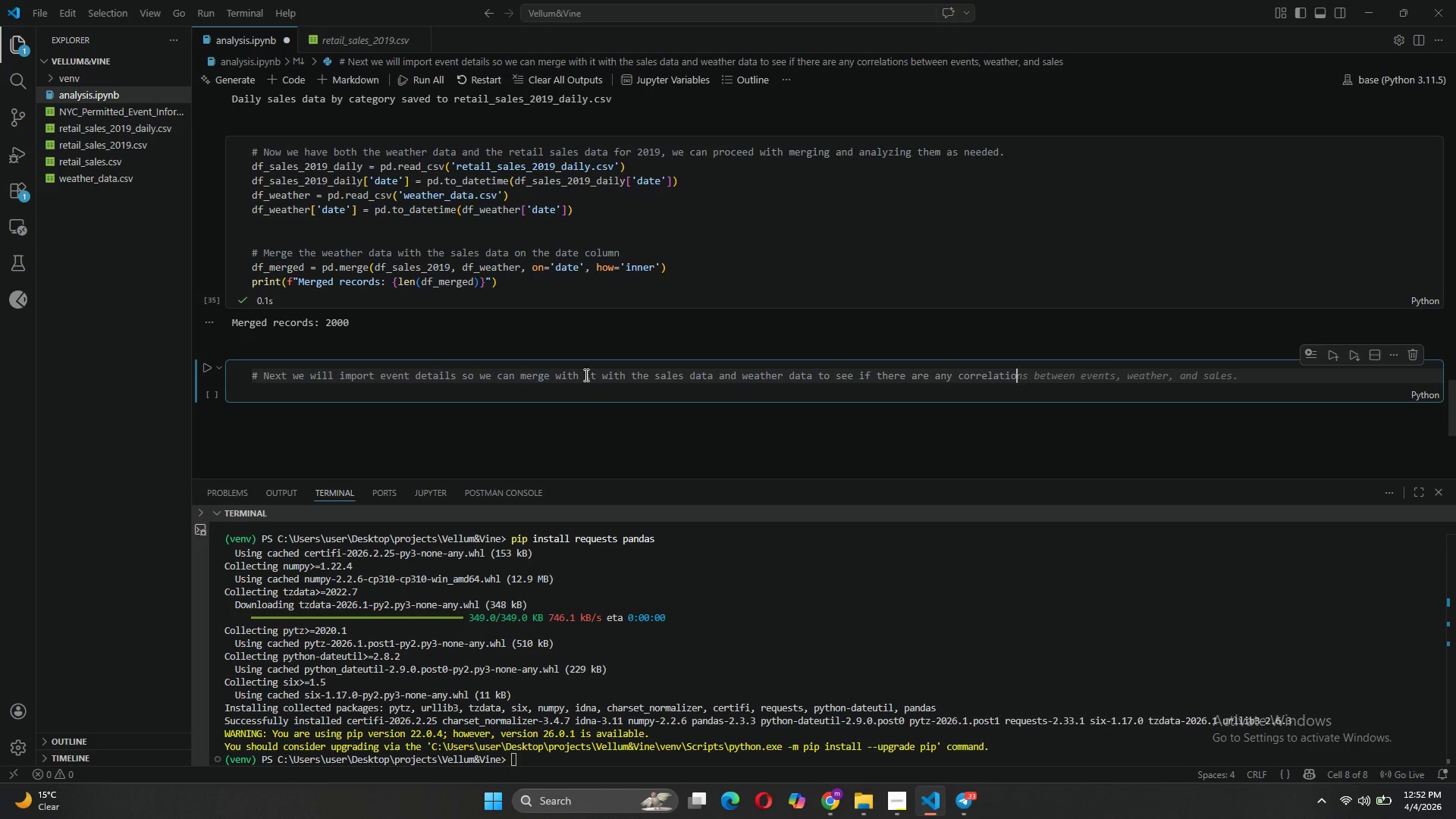 
key(Backspace)
 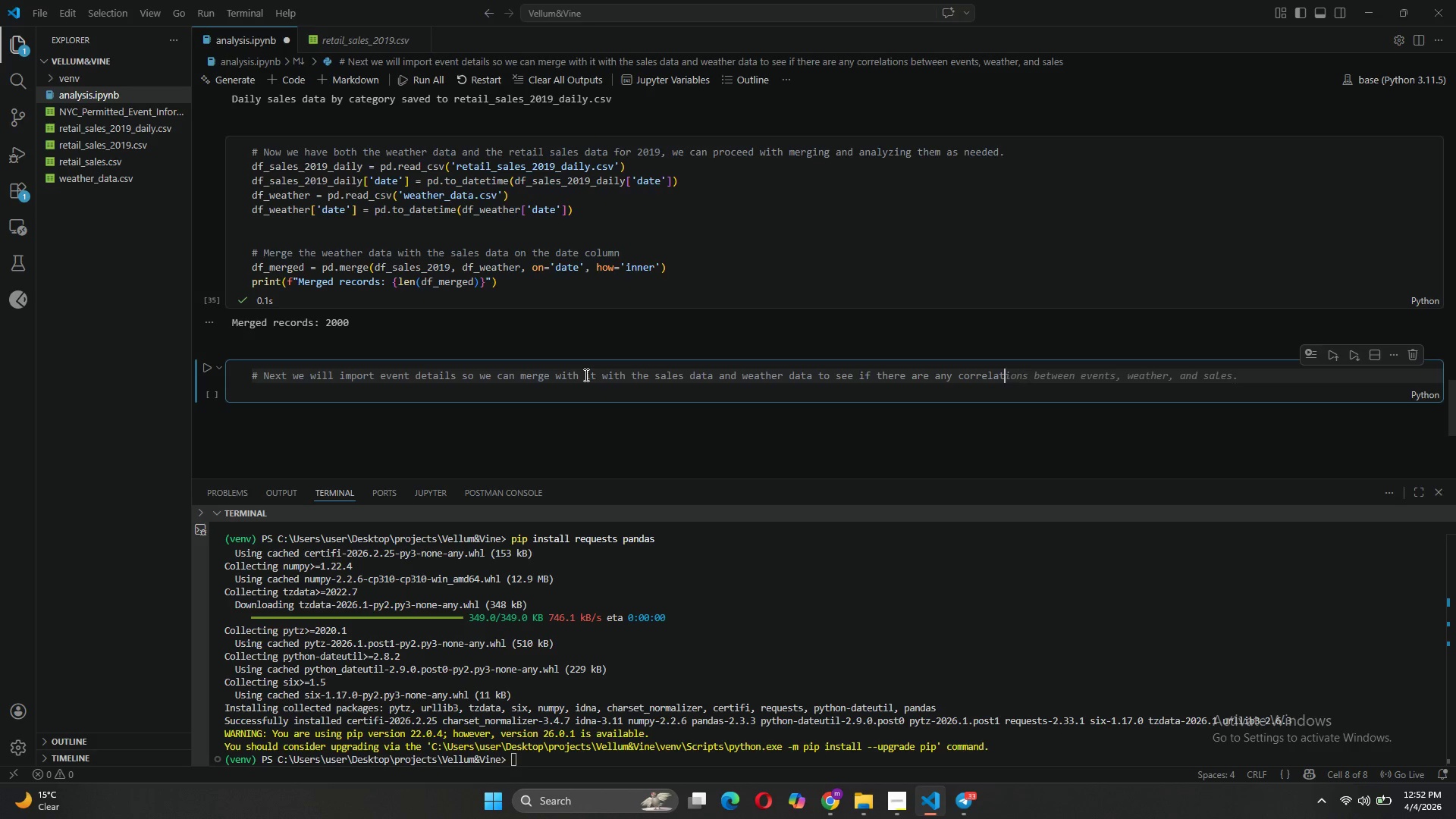 
key(Backspace)
 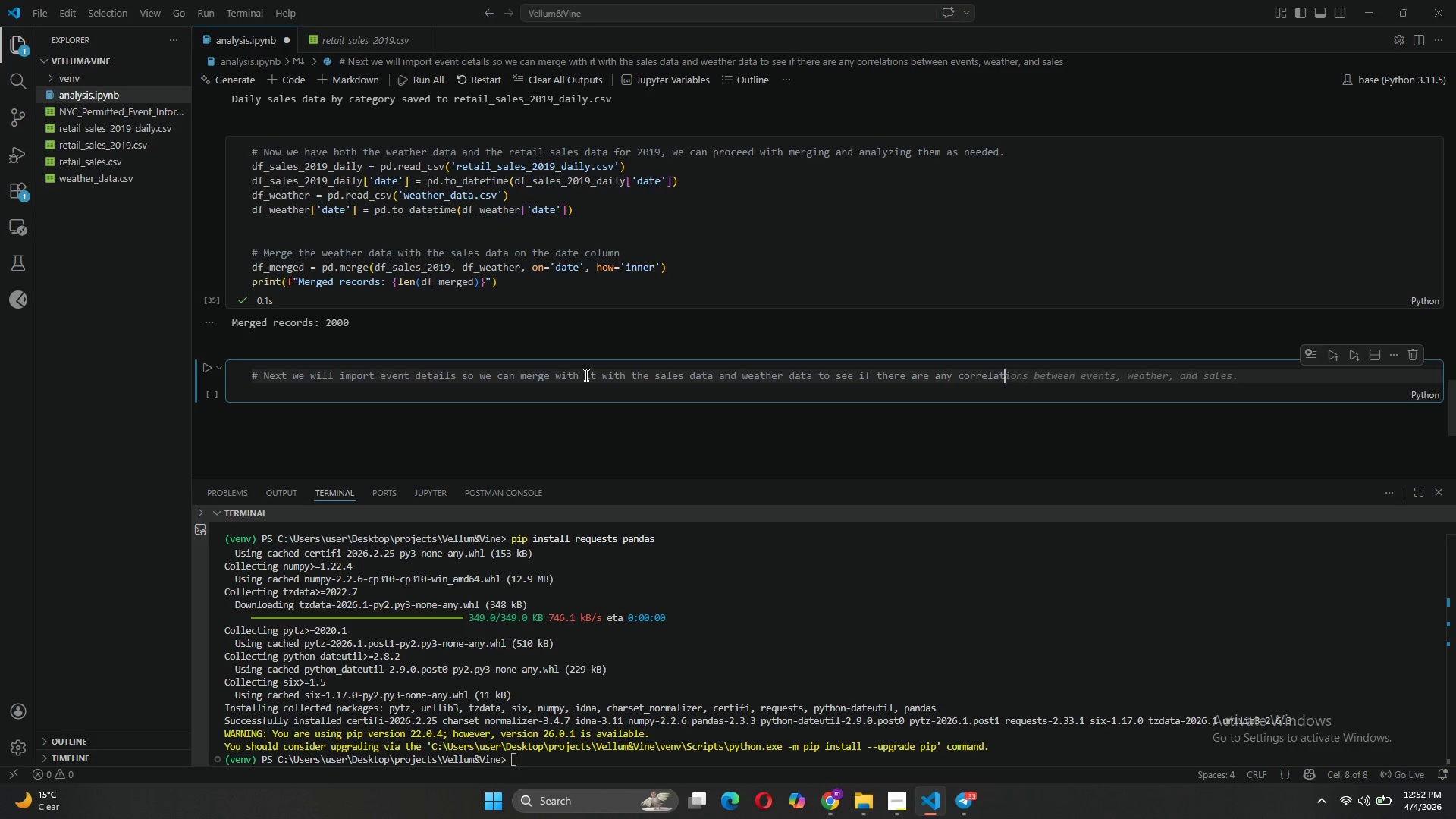 
key(Backspace)
 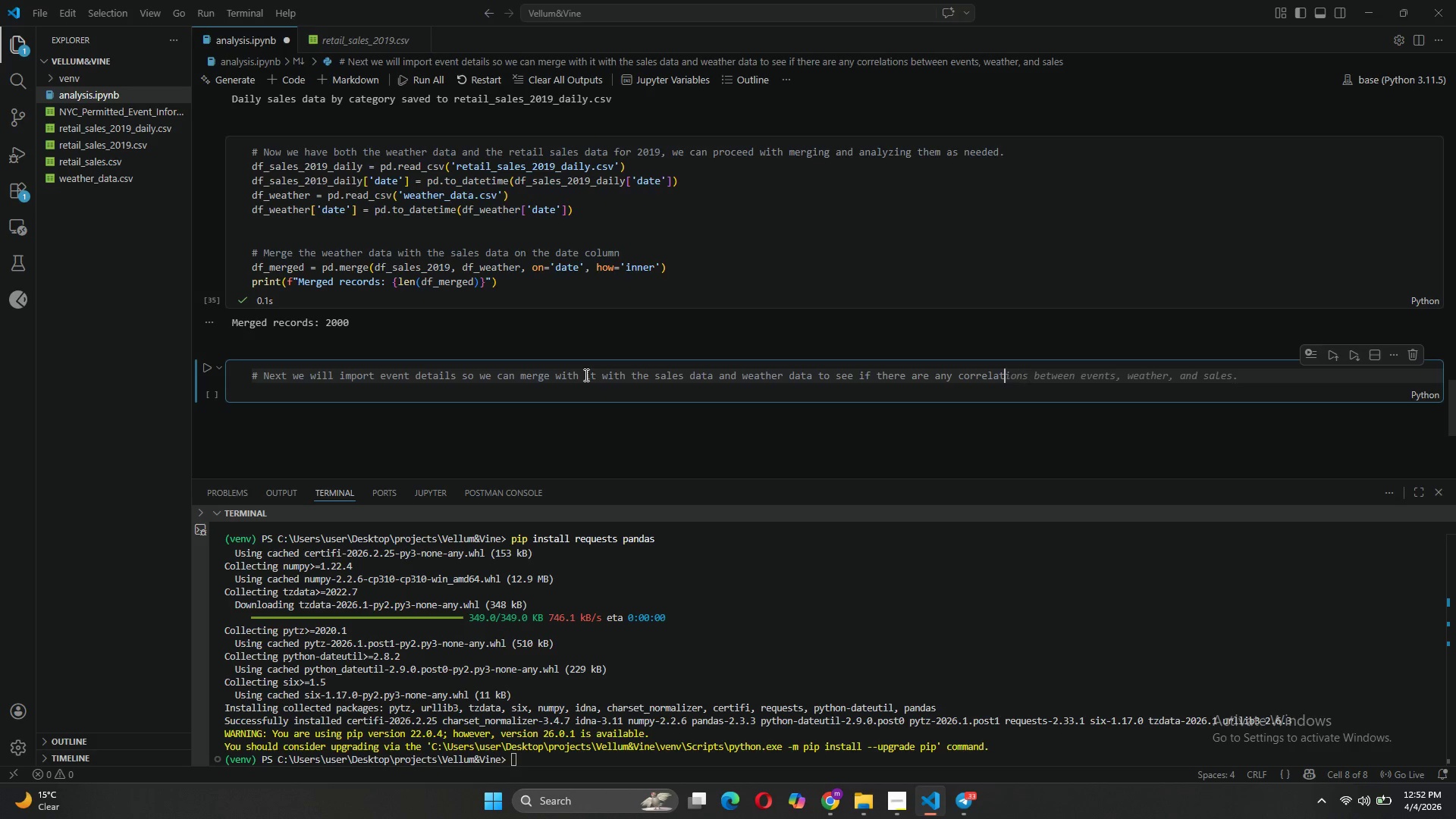 
key(Backspace)
 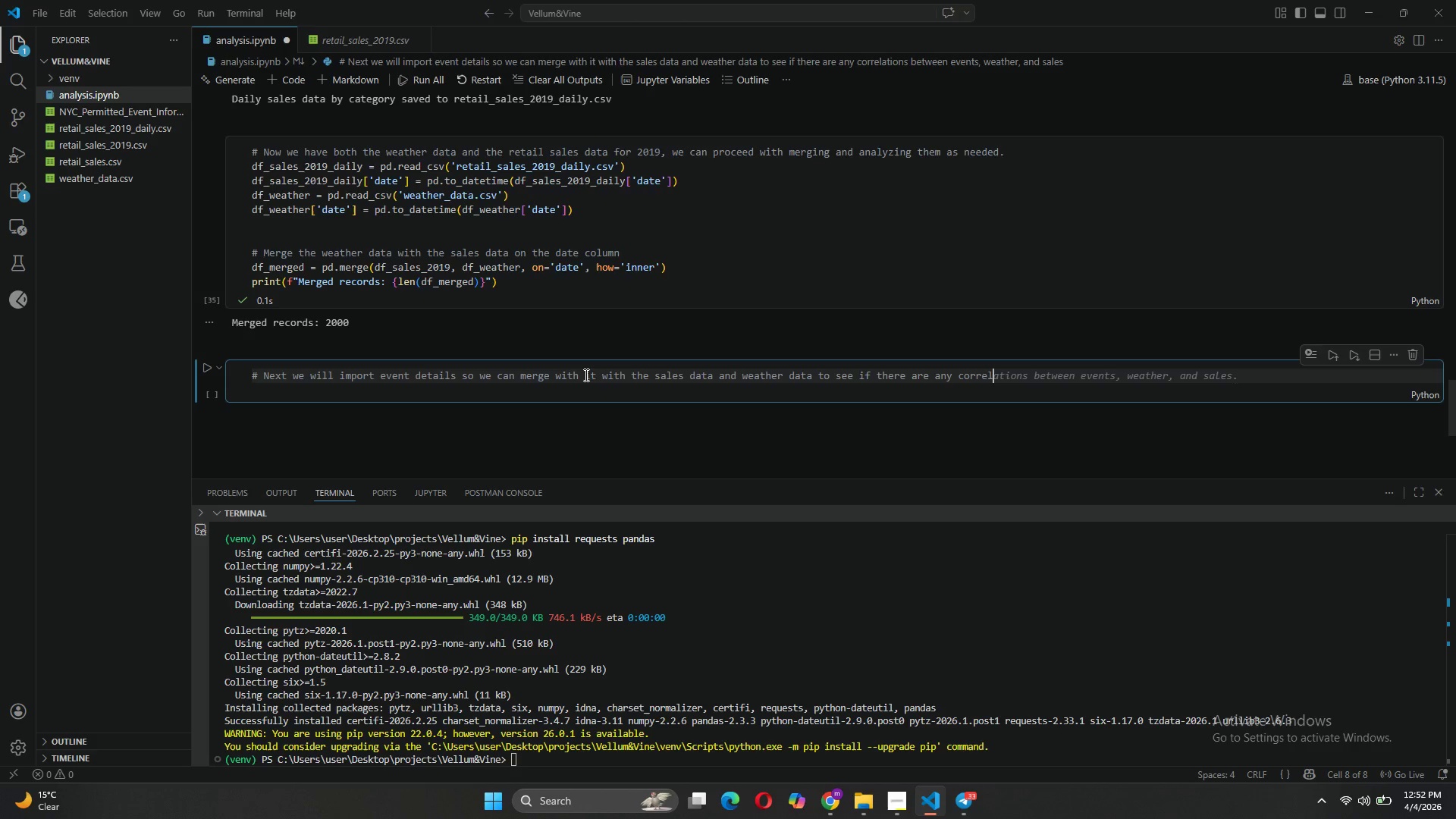 
key(Backspace)
 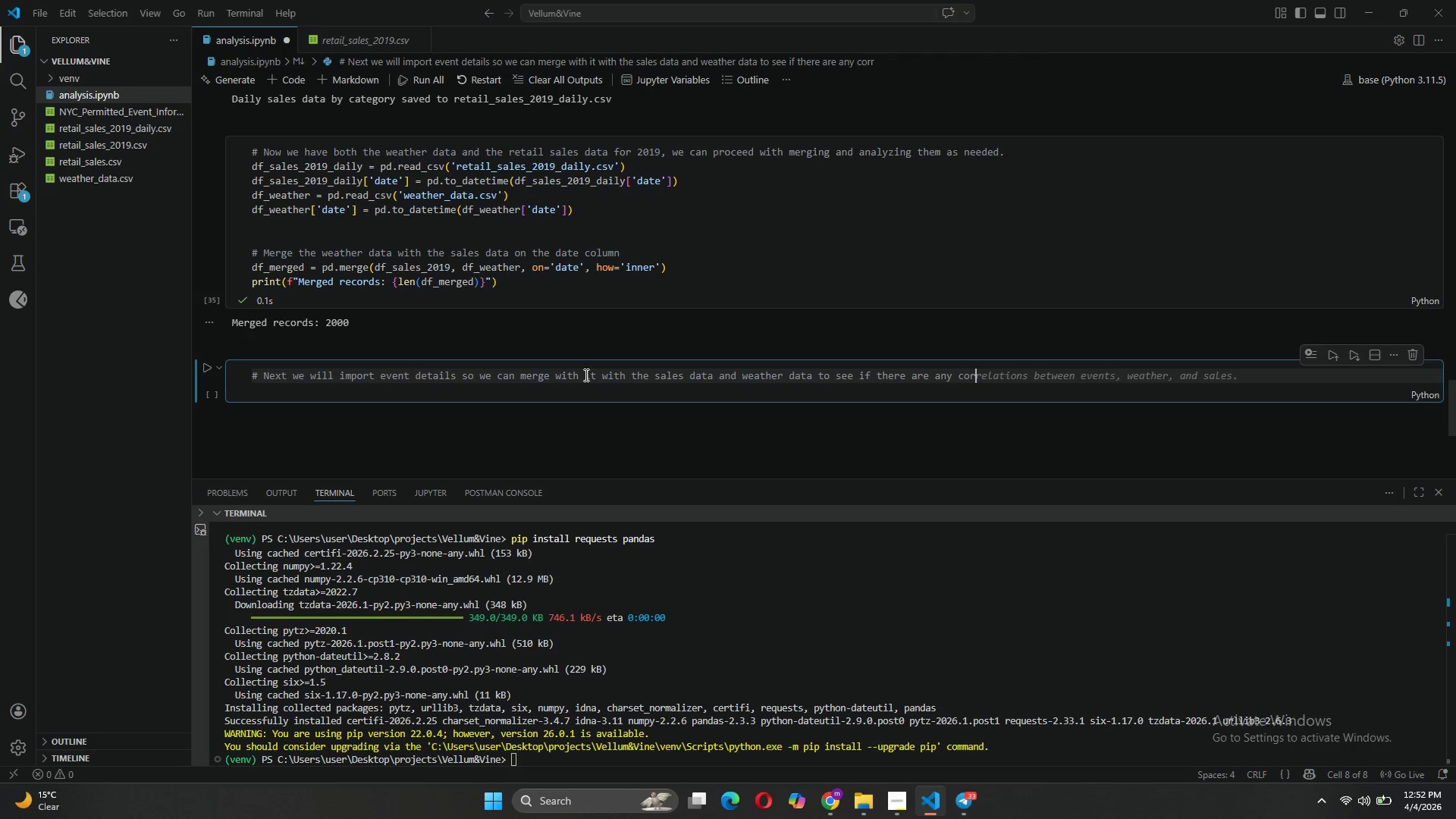 
hold_key(key=Backspace, duration=1.05)
 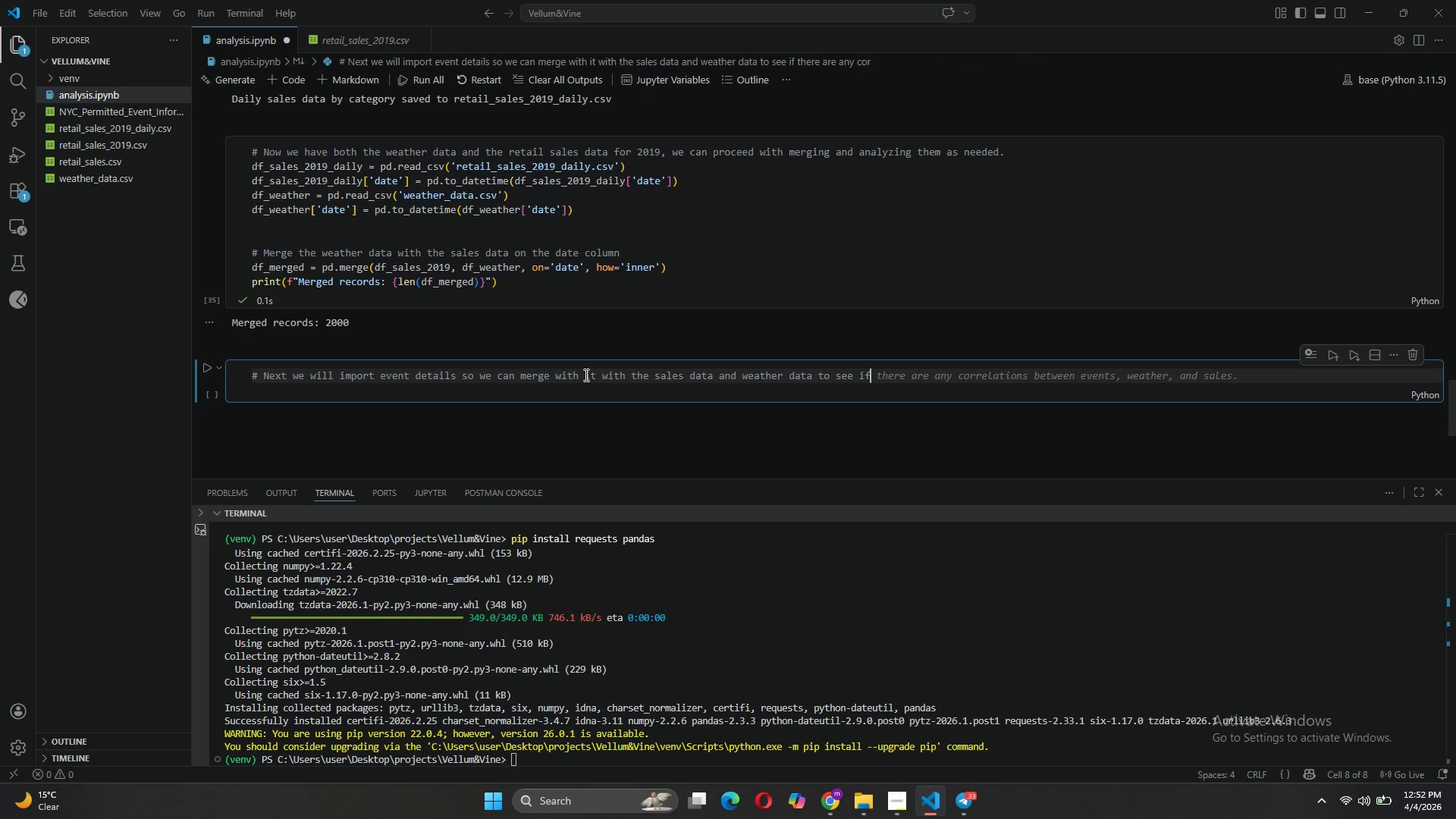 
key(Backspace)
 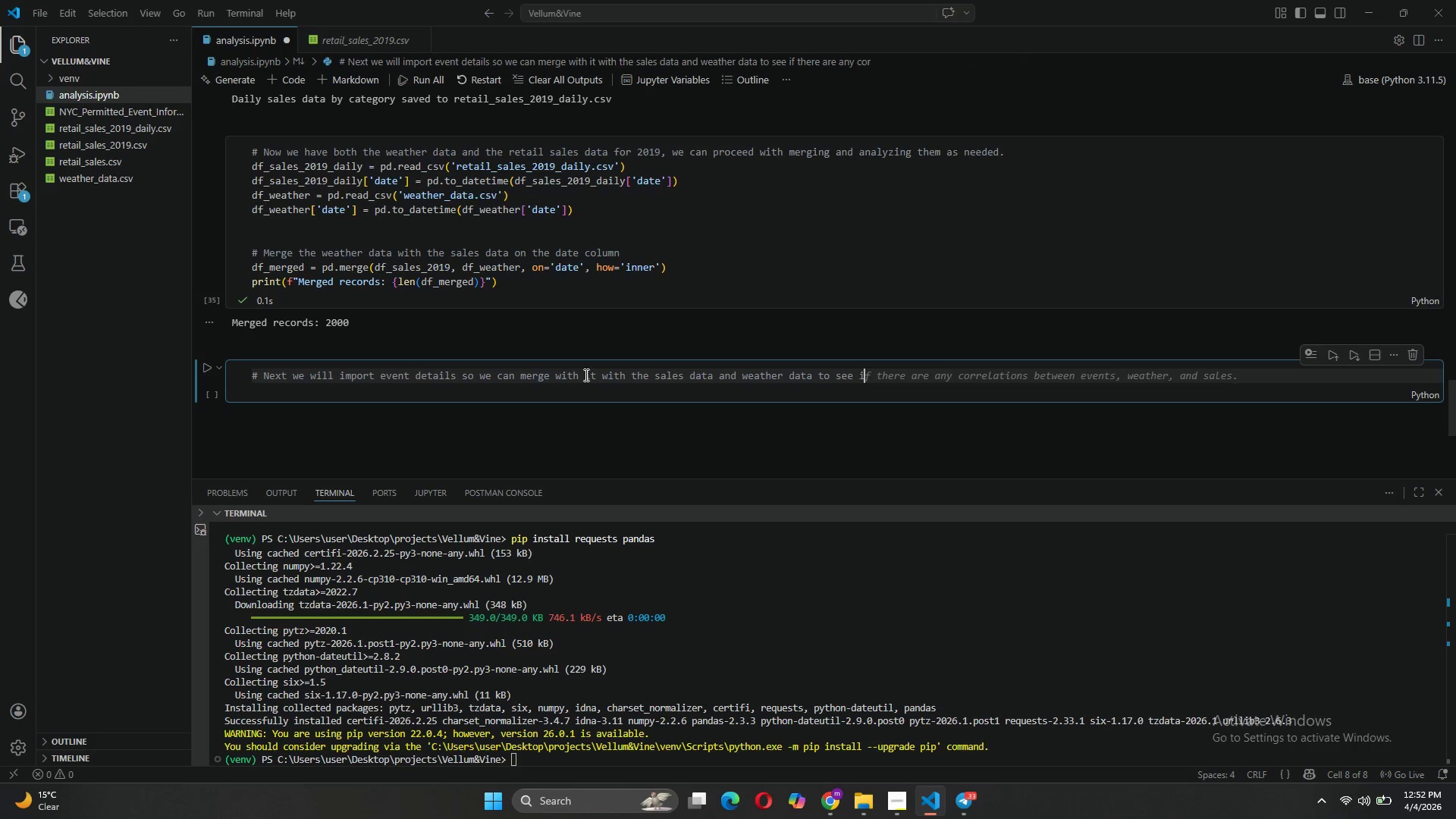 
key(Backspace)
 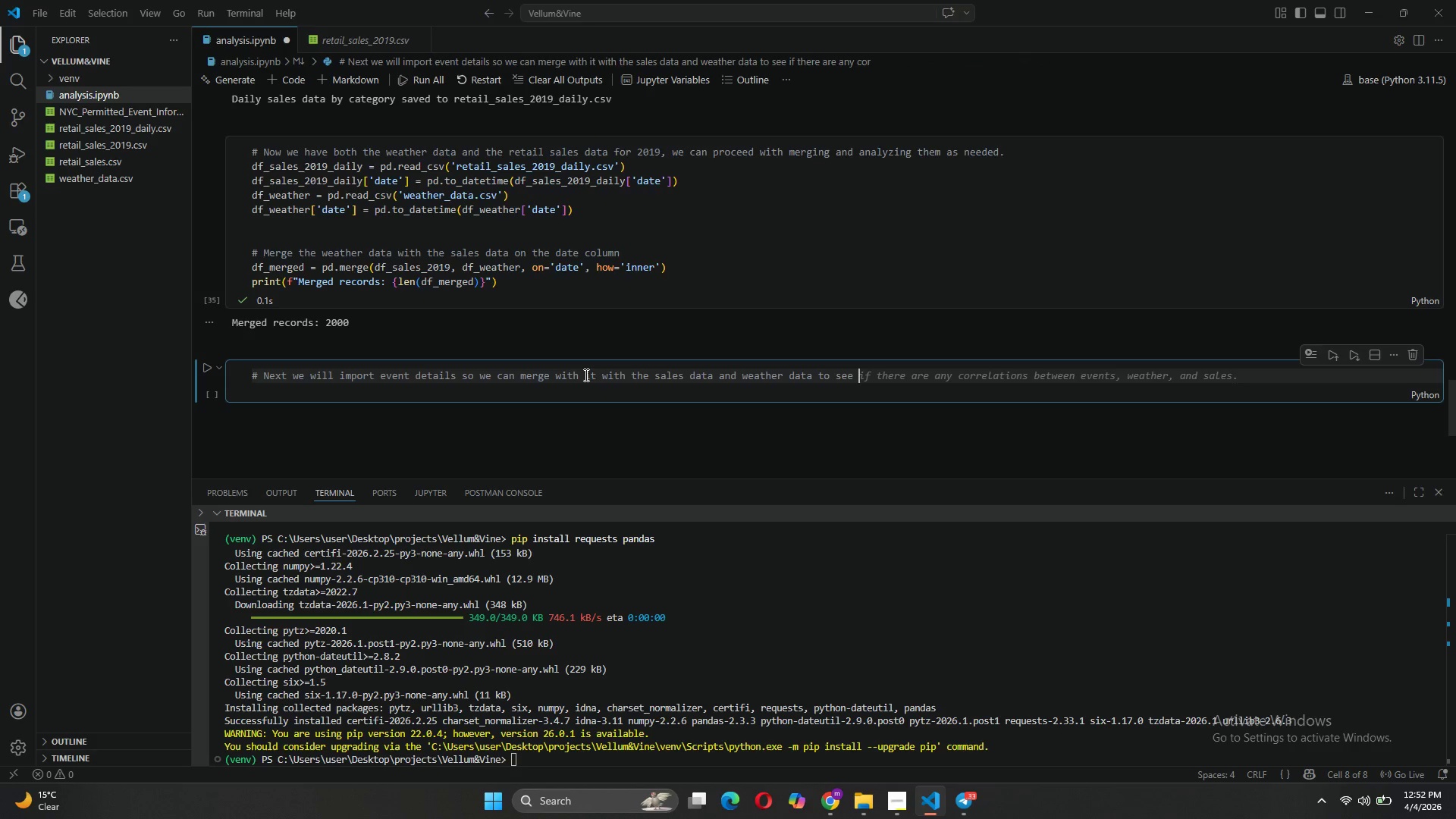 
key(Backspace)
 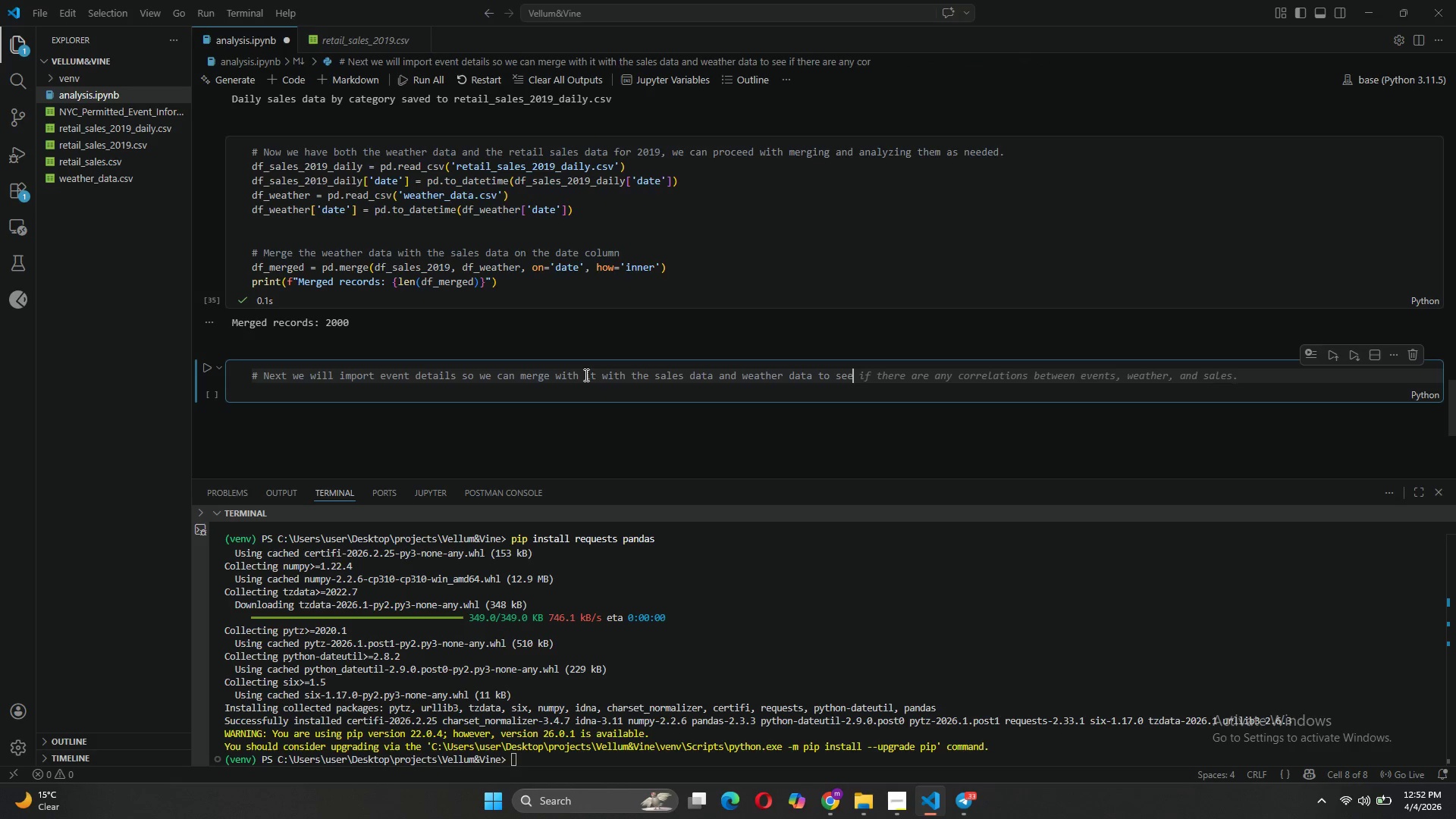 
key(Backspace)
 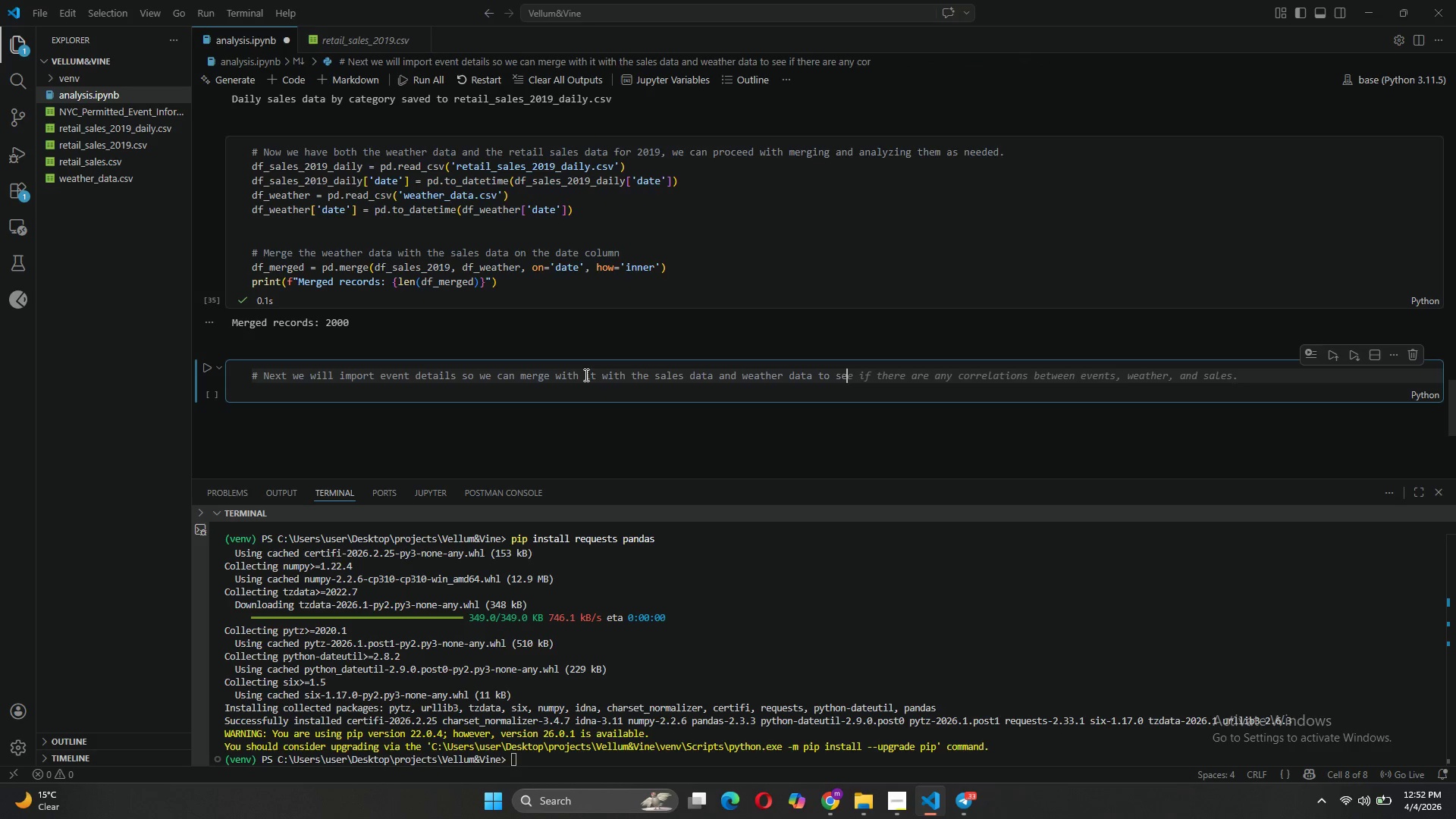 
key(Backspace)
 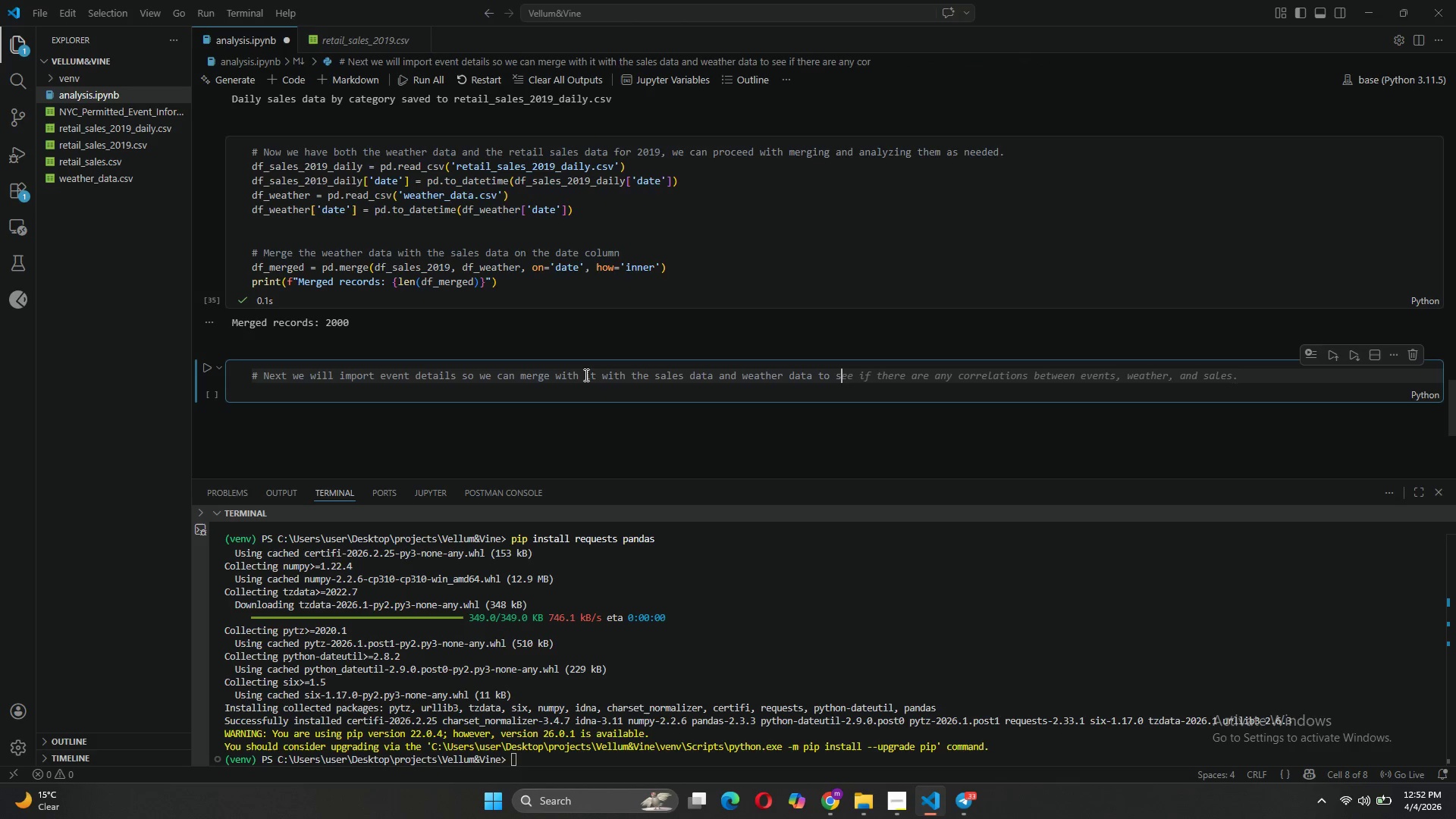 
key(Backspace)
 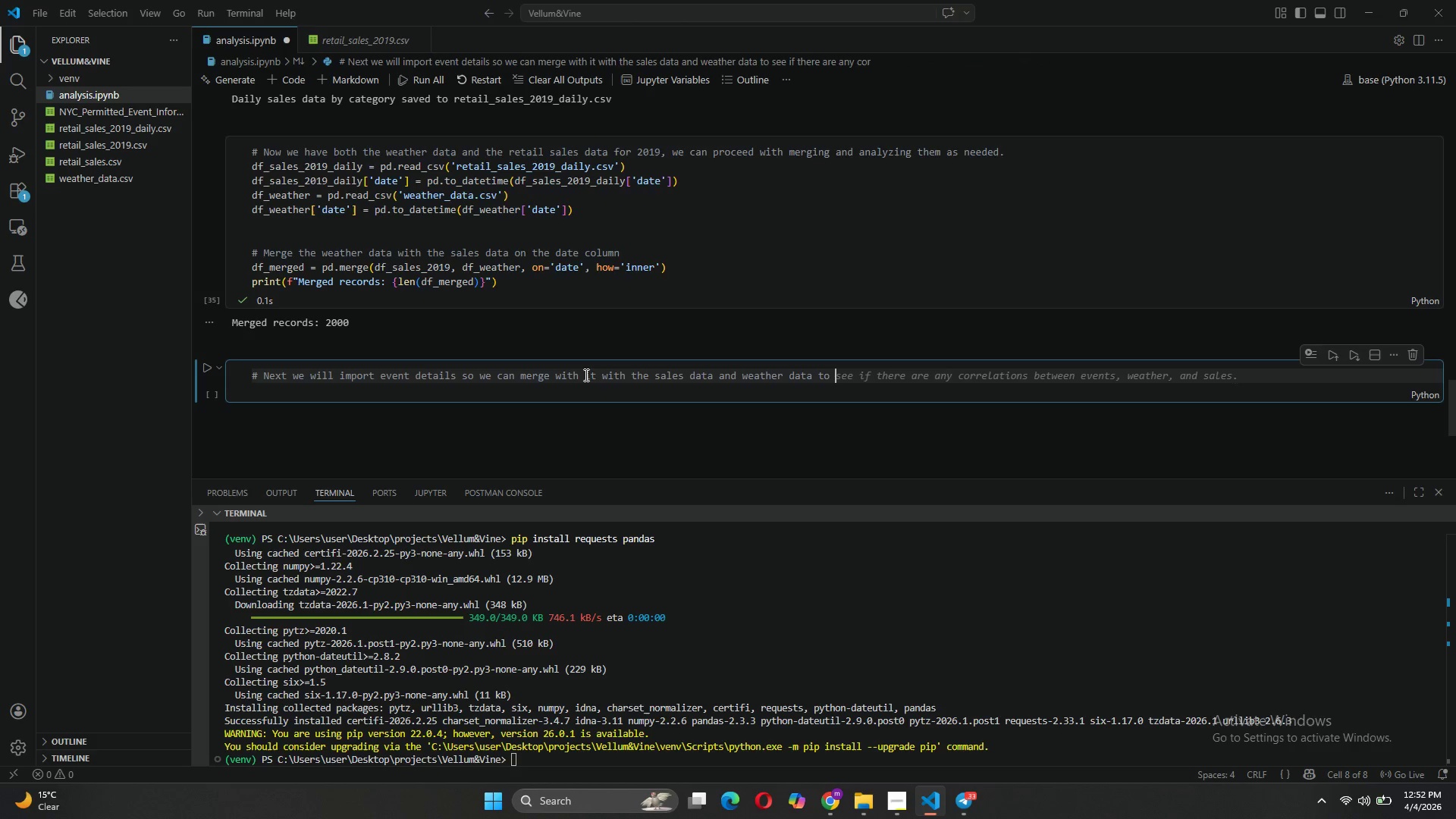 
key(Backspace)
 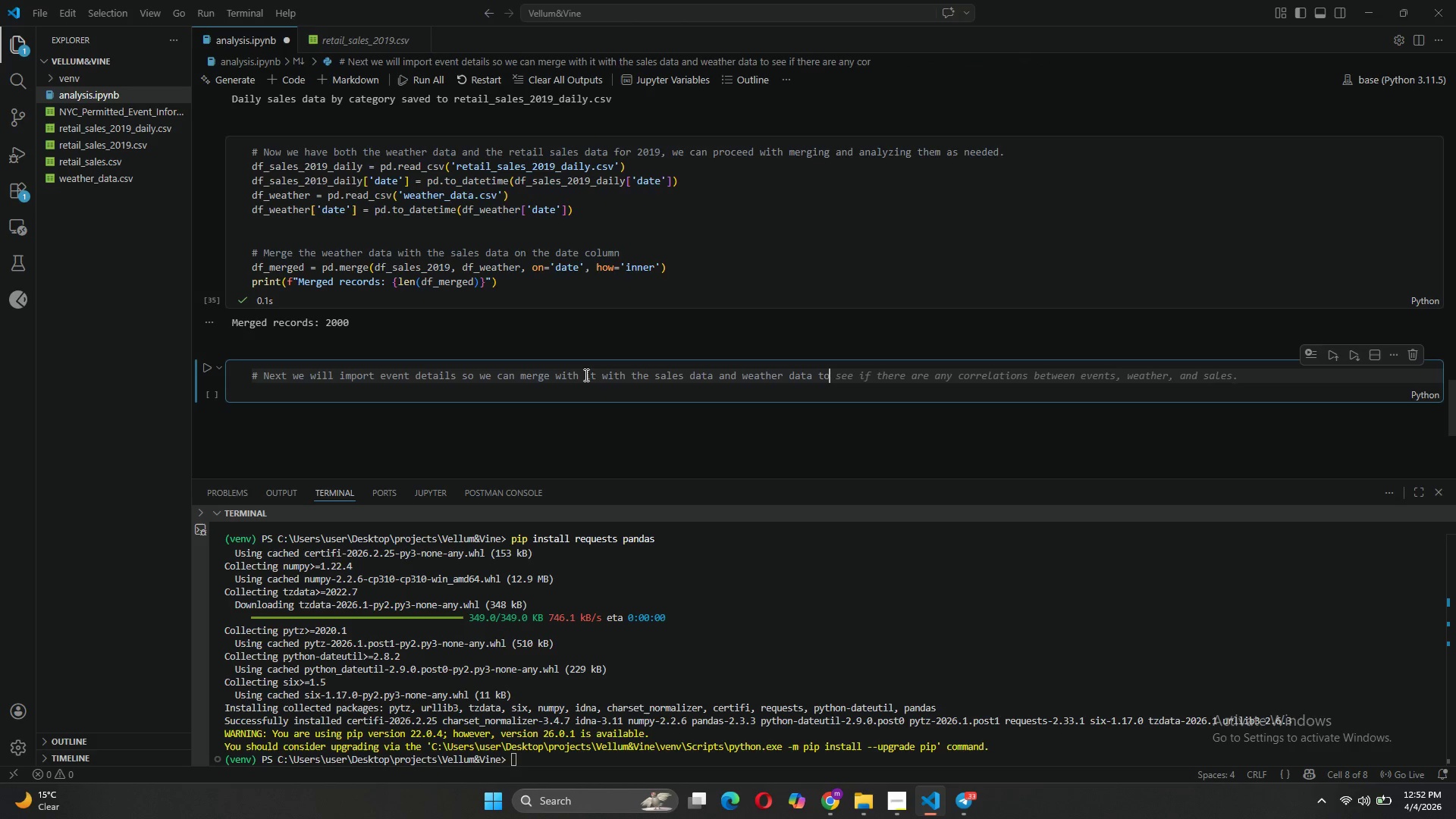 
key(Backspace)
 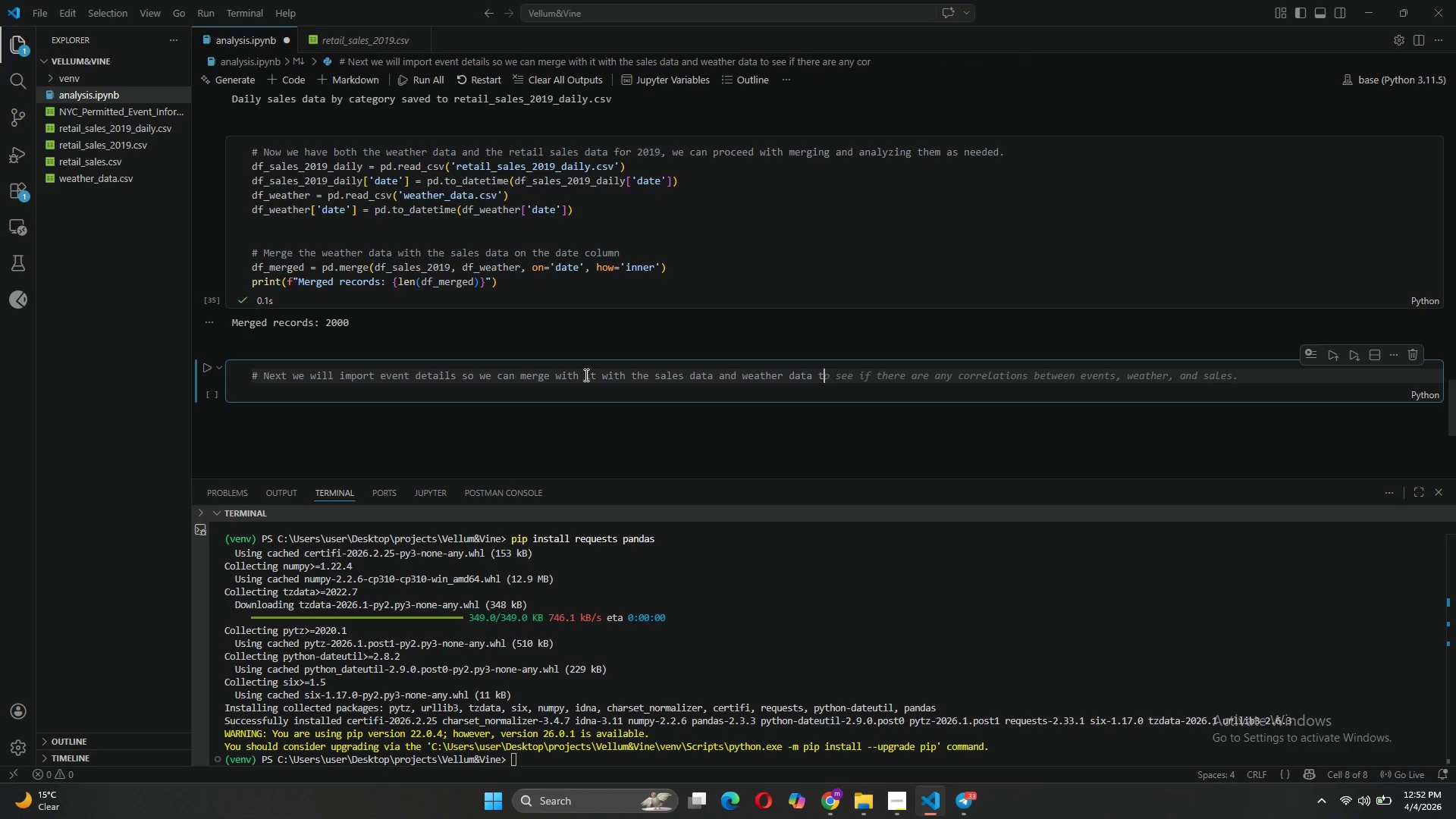 
key(Backspace)
 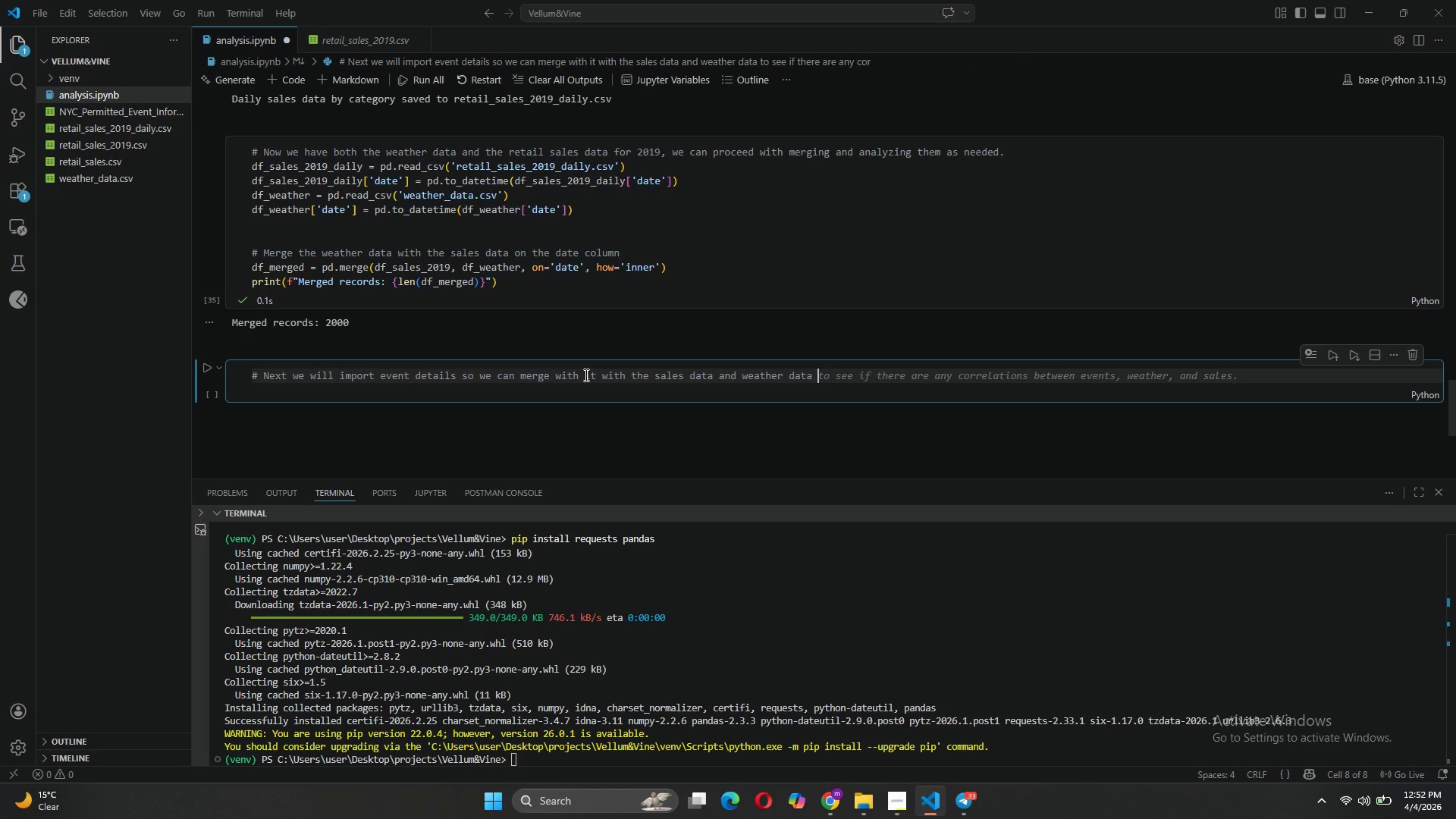 
key(Backspace)
 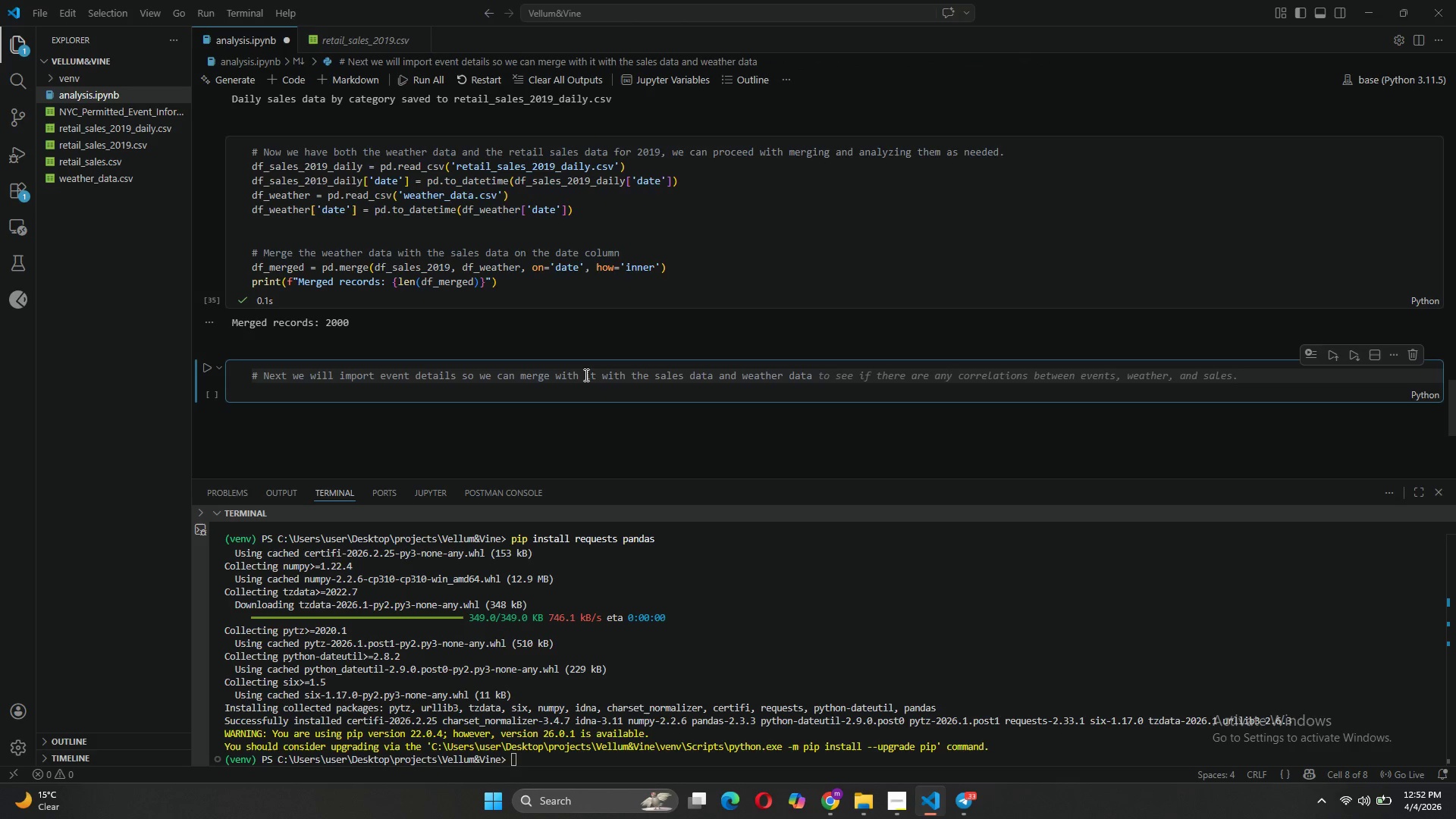 
key(Period)
 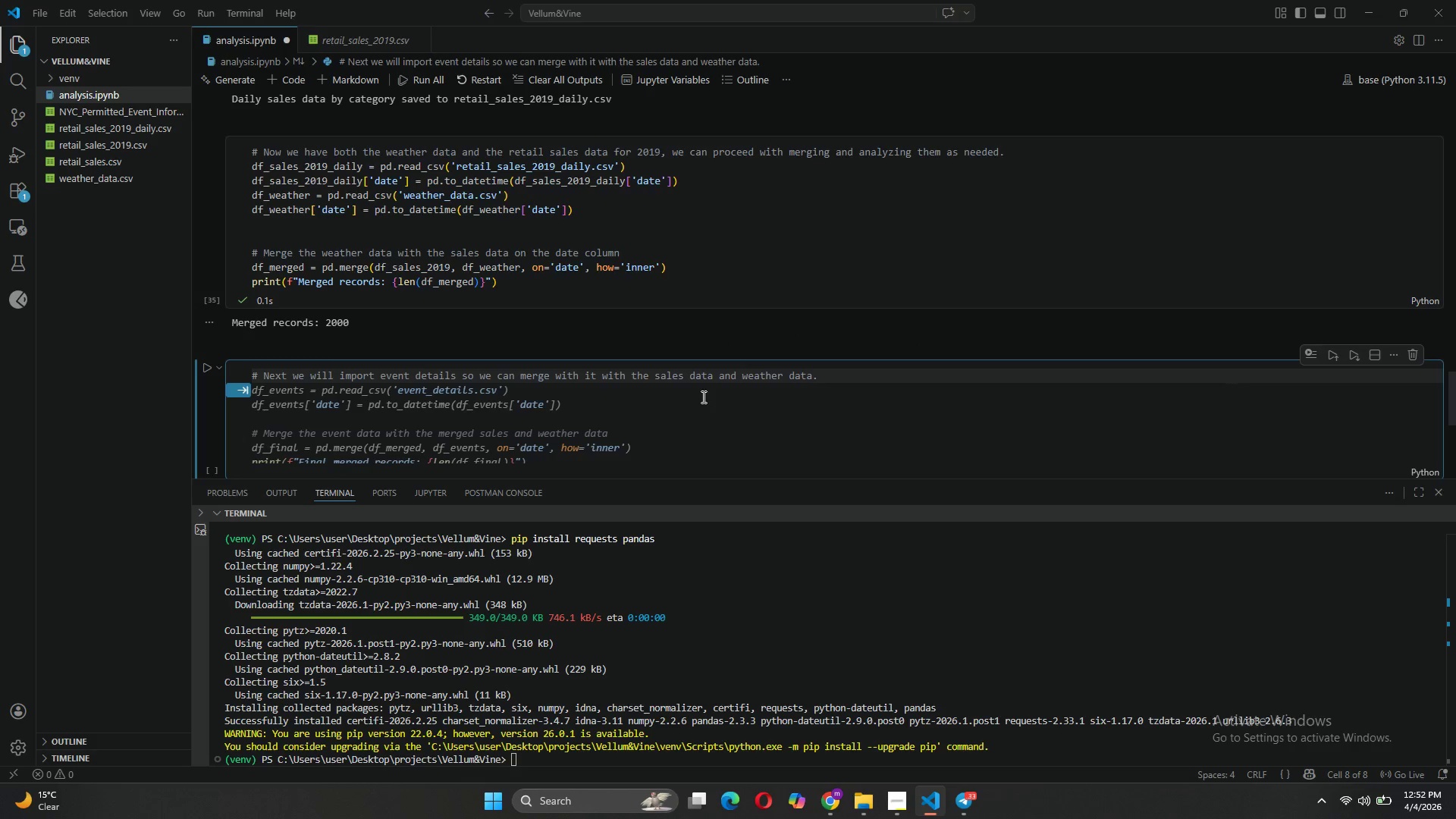 
left_click([585, 375])
 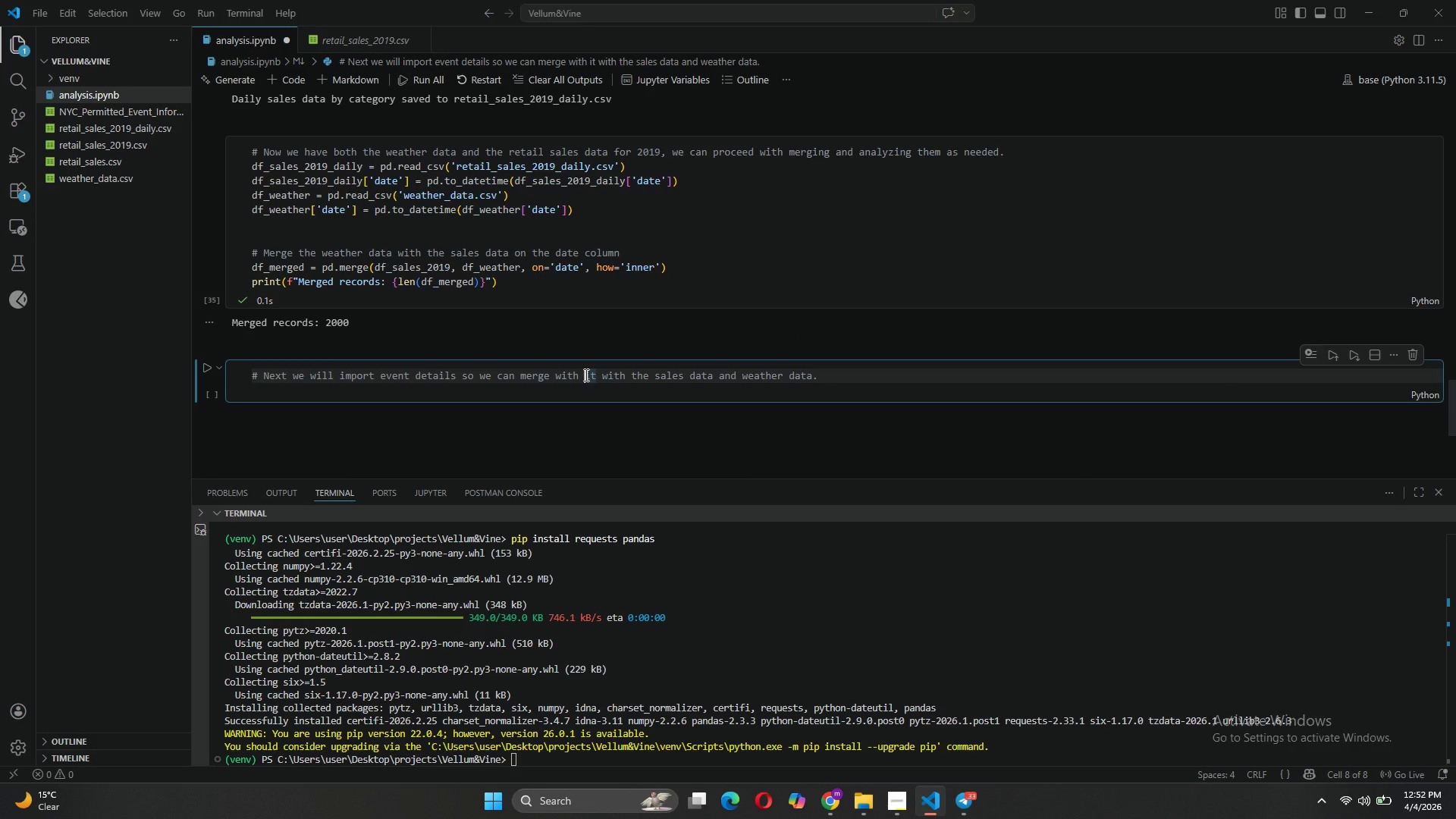 
key(Backspace)
 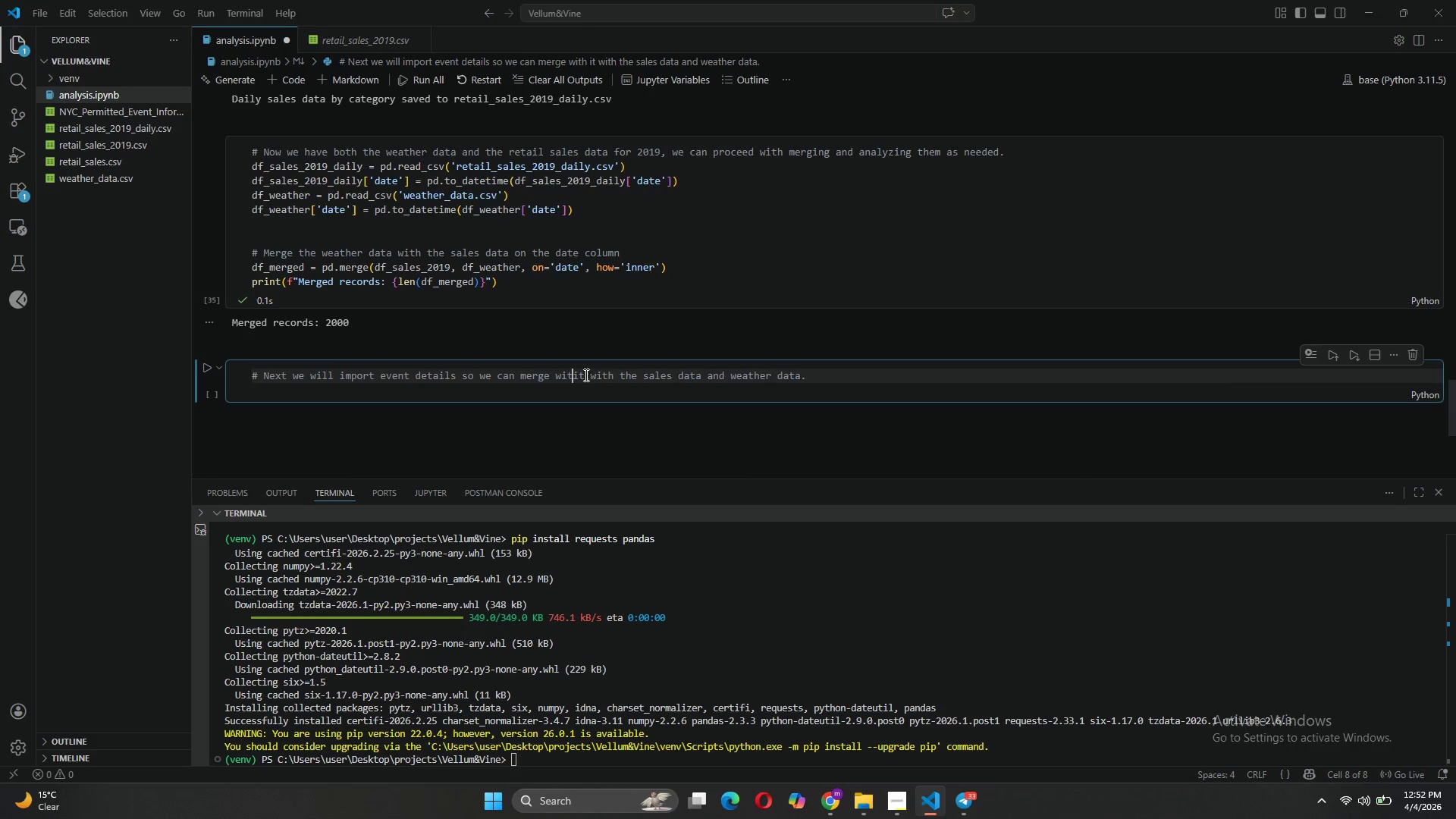 
key(Backspace)
 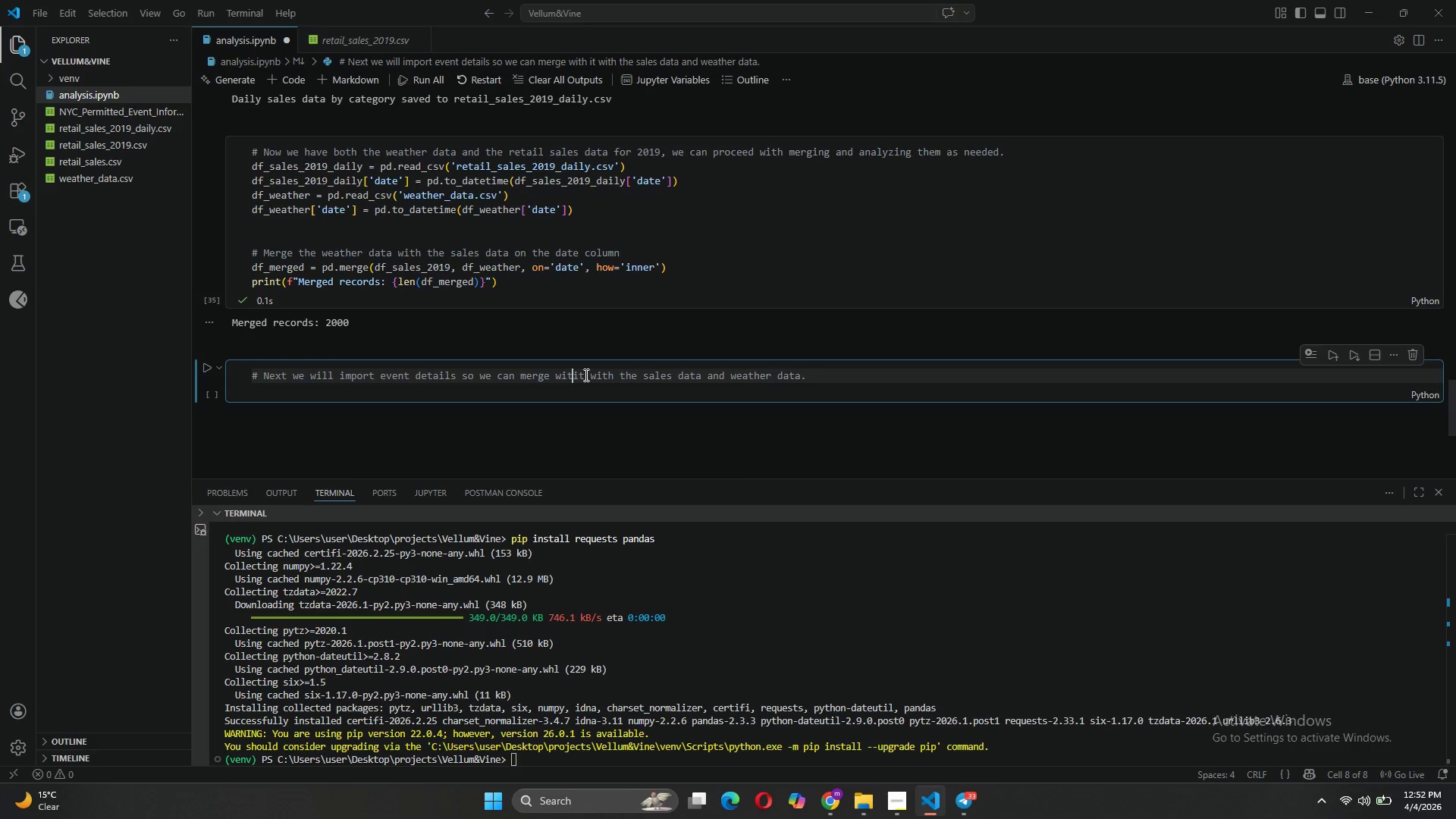 
key(Backspace)
 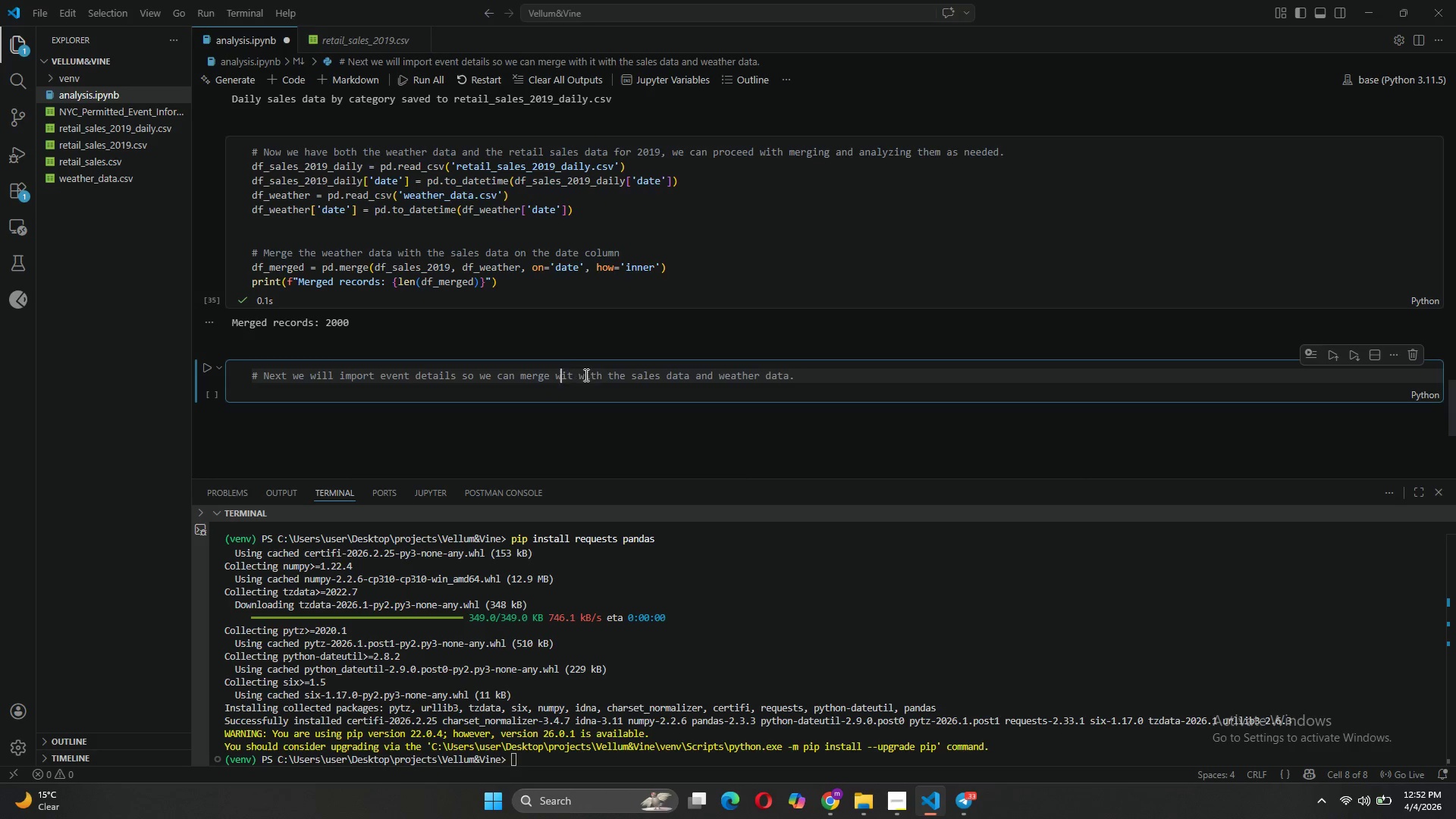 
key(Backspace)
 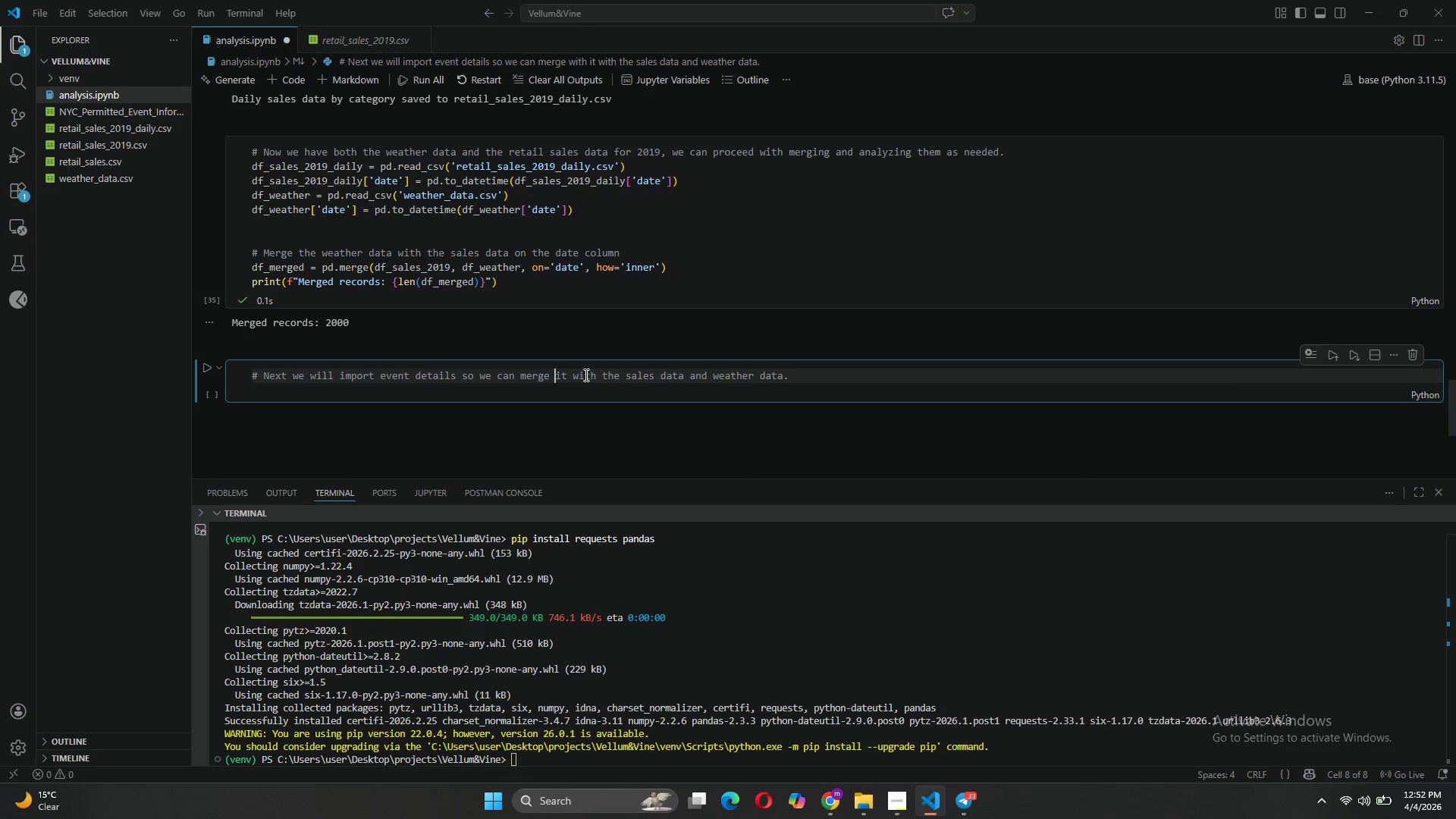 
key(Backspace)
 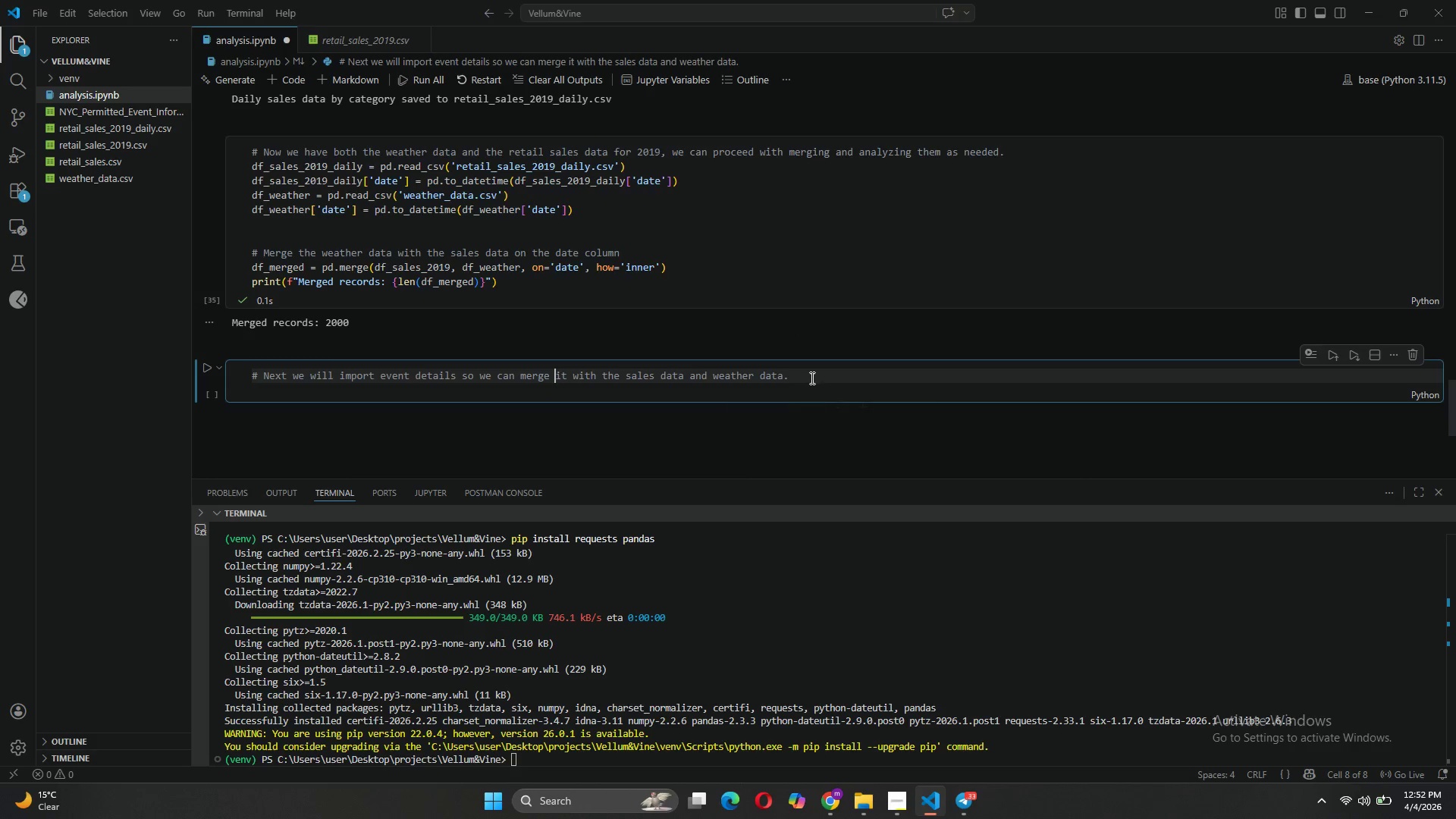 
left_click([811, 373])
 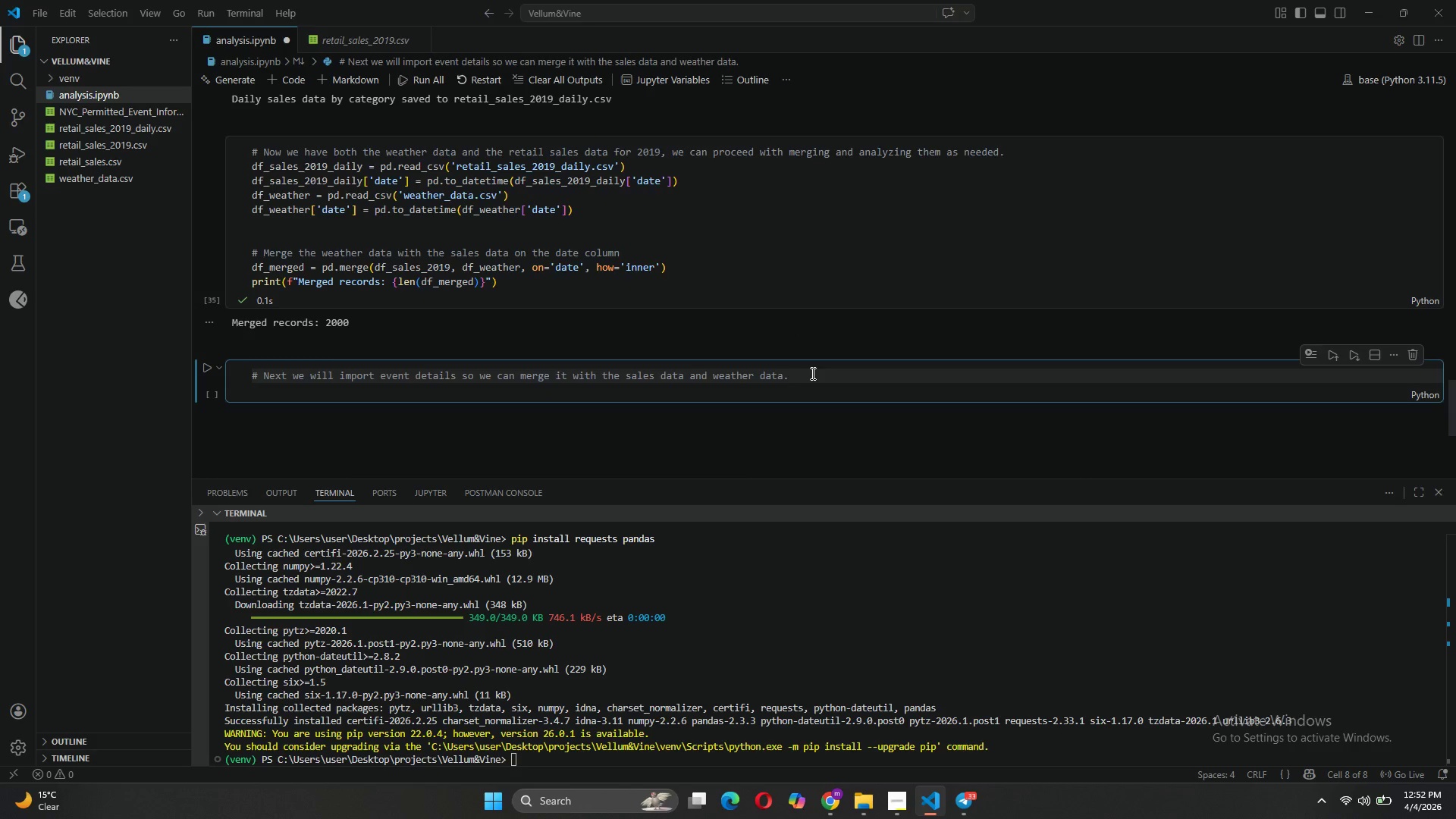 
key(Enter)
 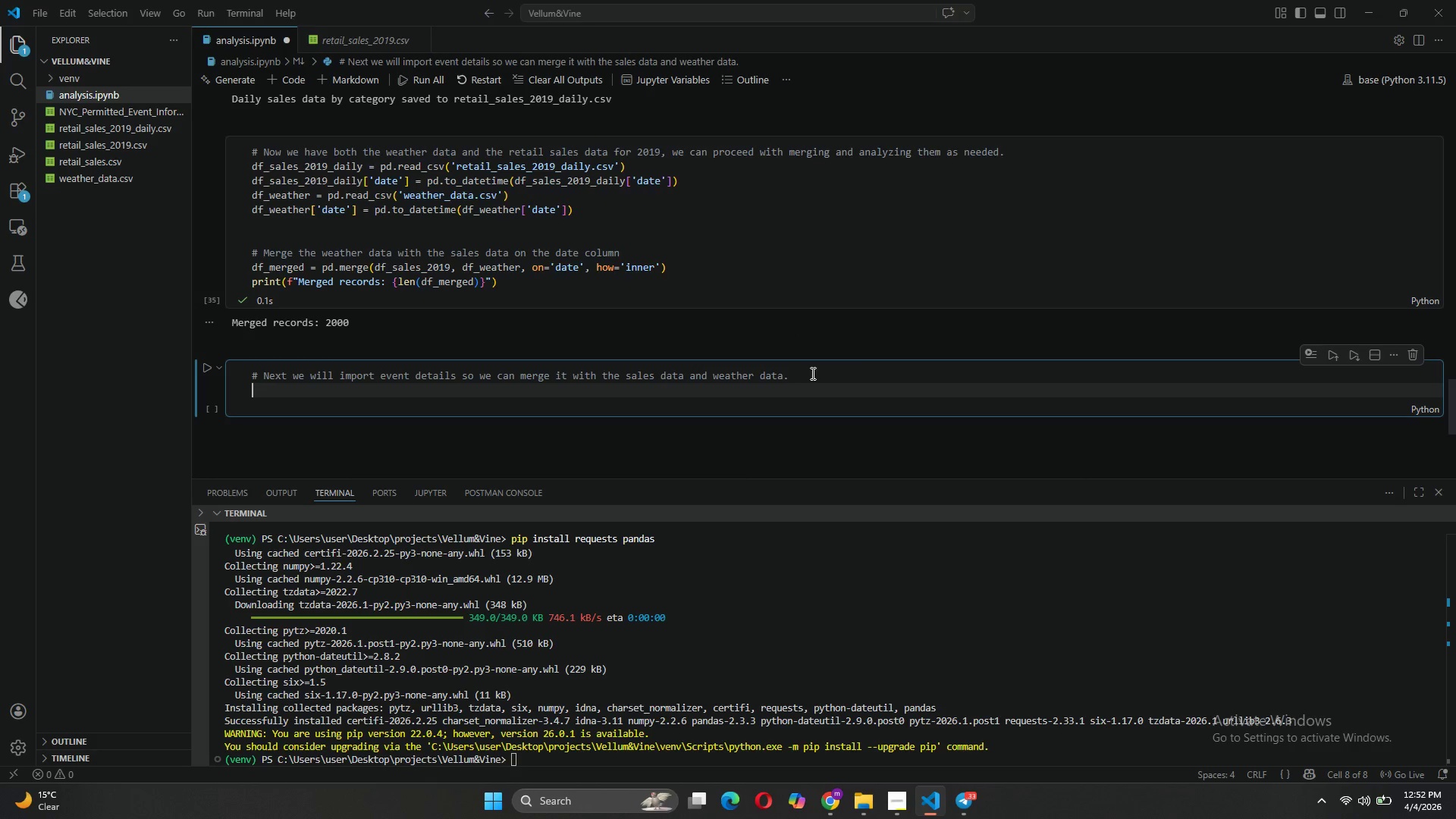 
key(Enter)
 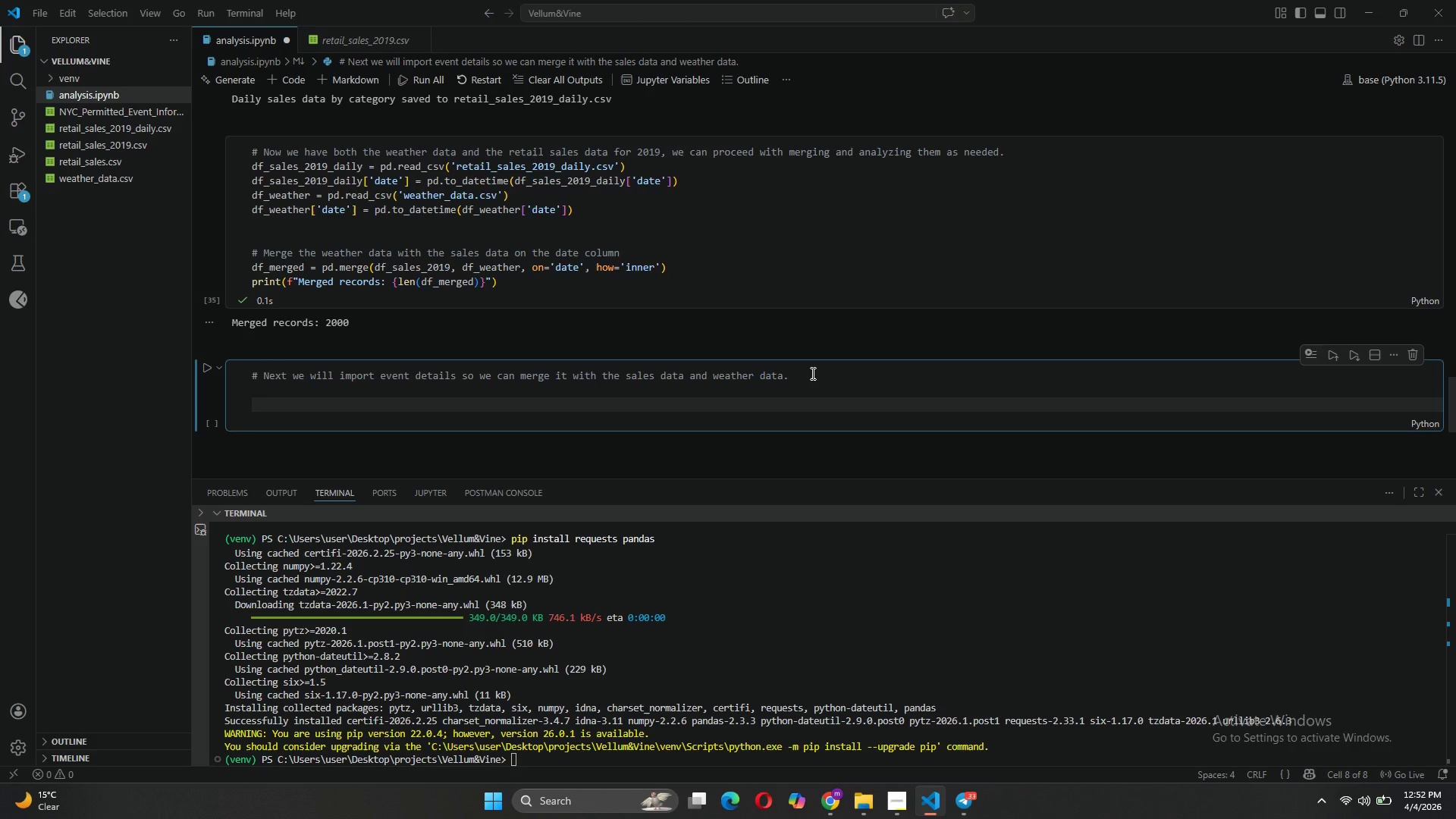 
type(df)
key(Tab)
 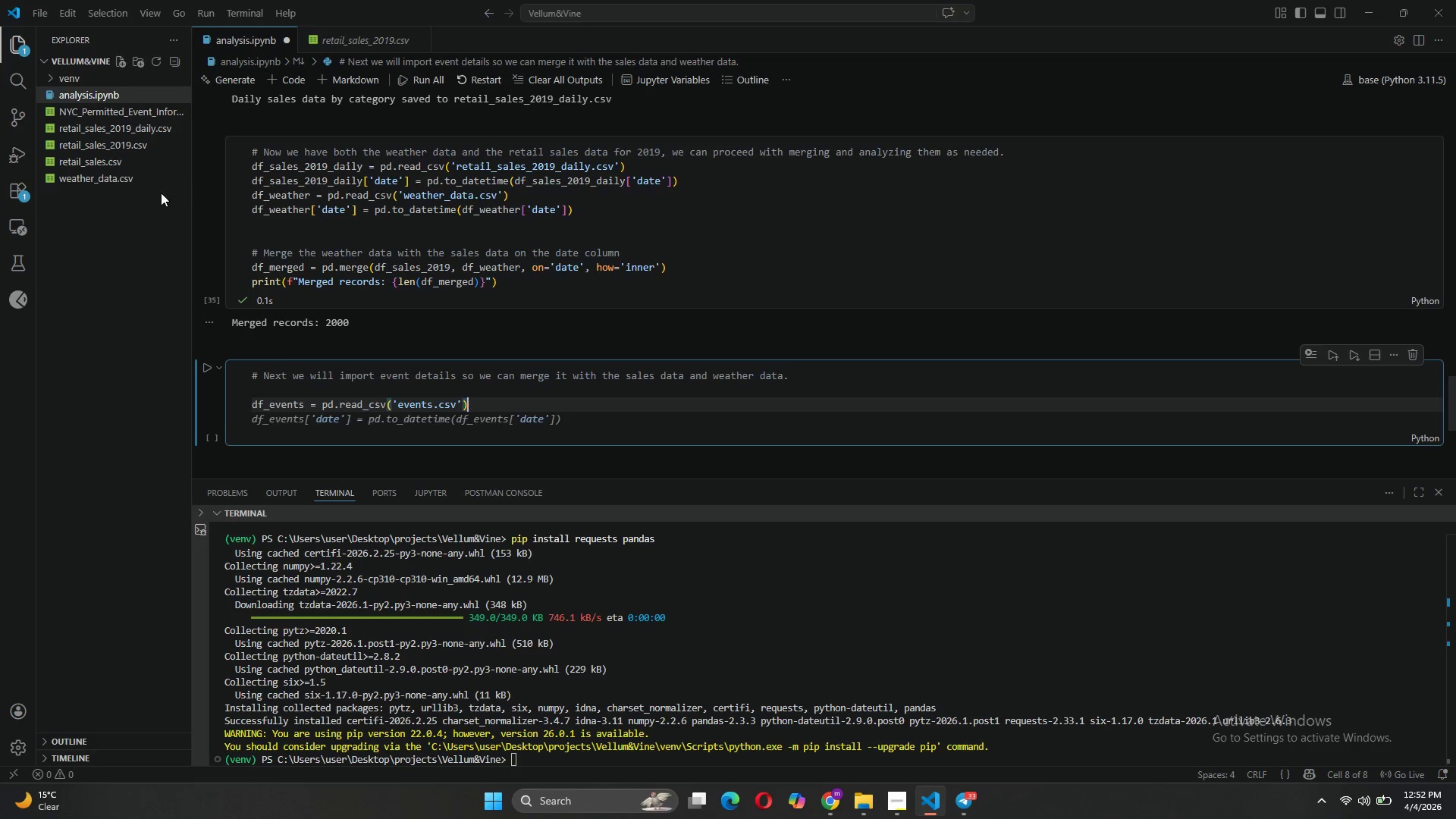 
right_click([92, 108])
 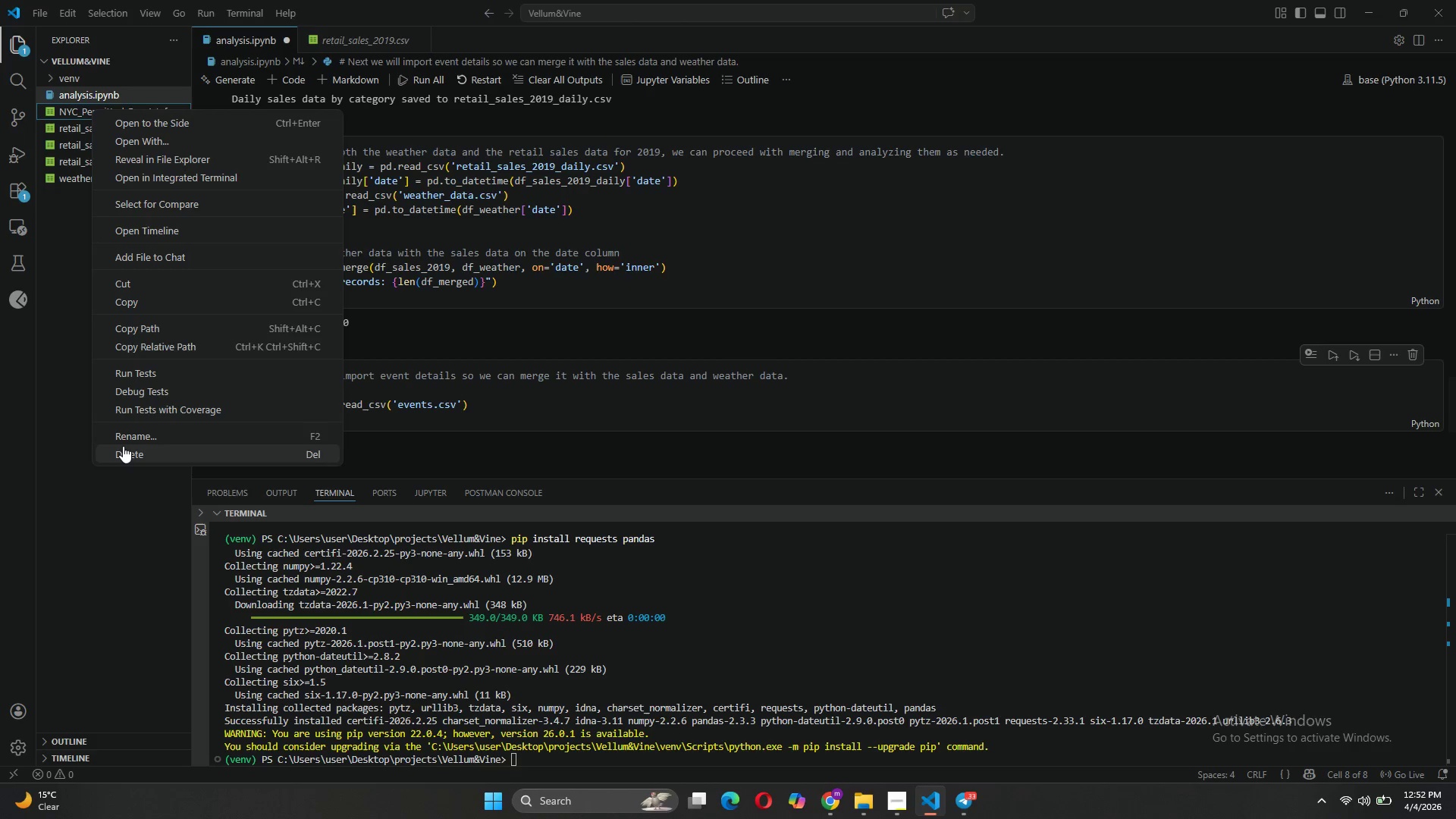 
left_click([130, 438])
 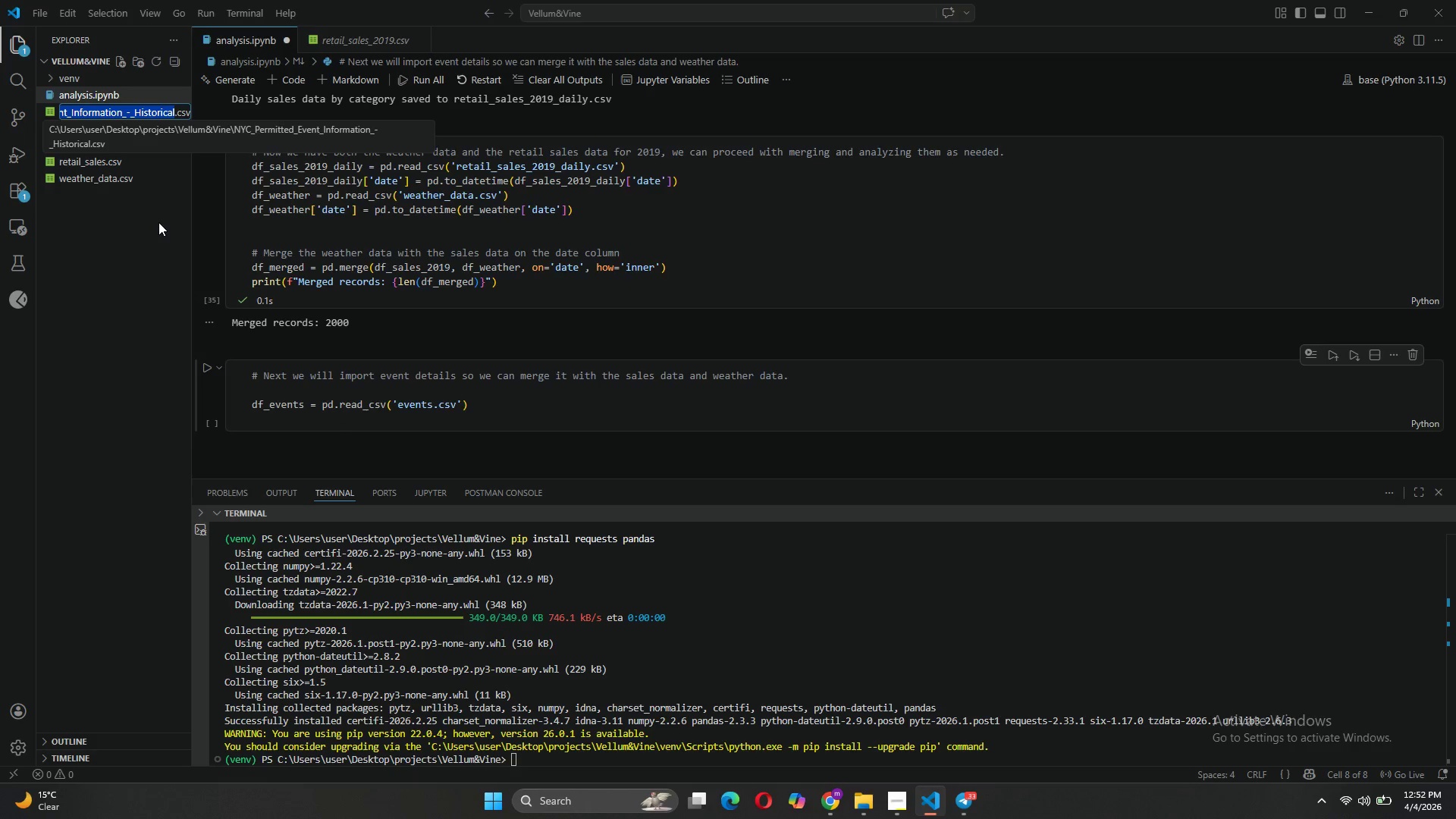 
key(Control+C)
 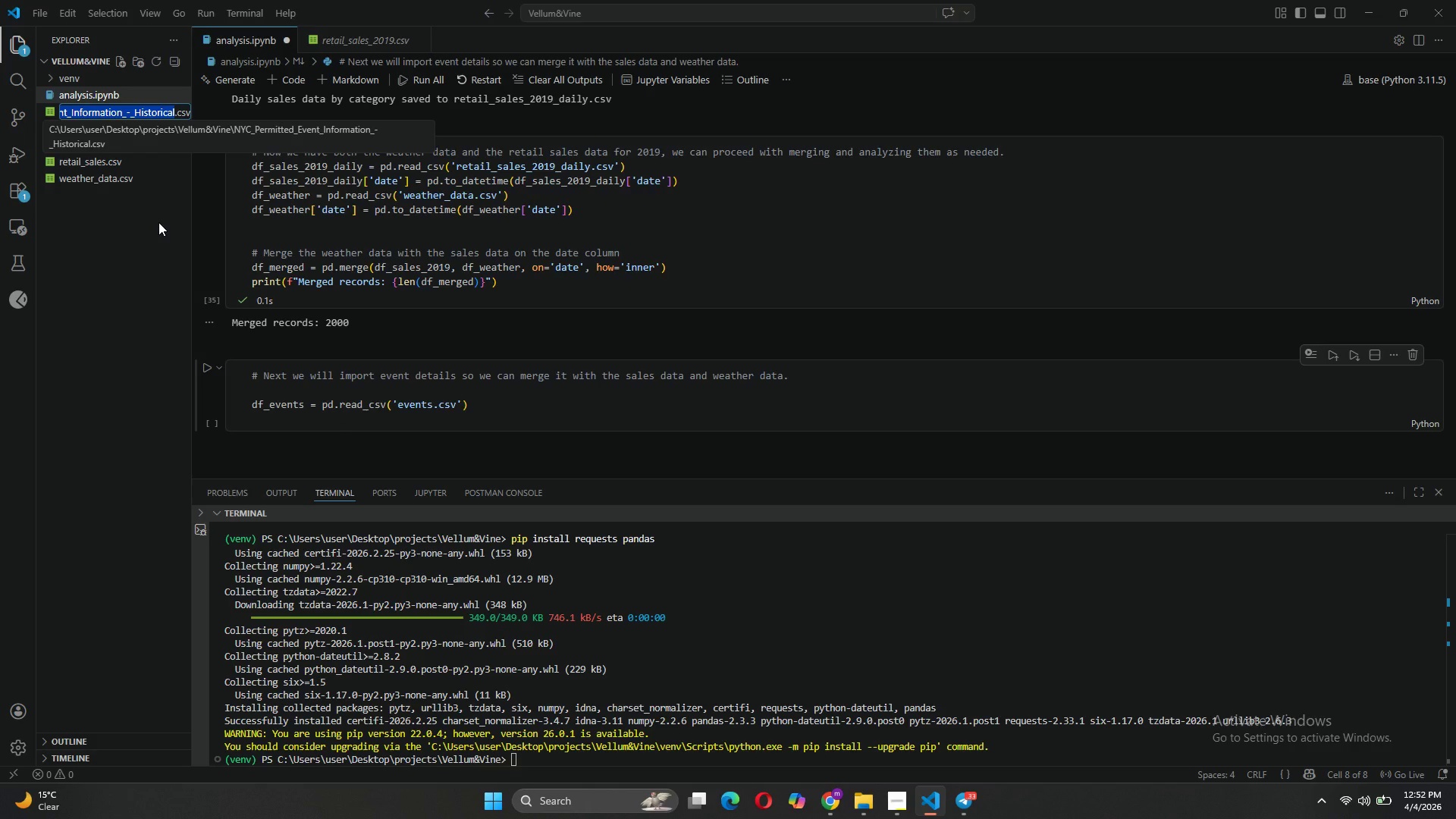 
key(Enter)
 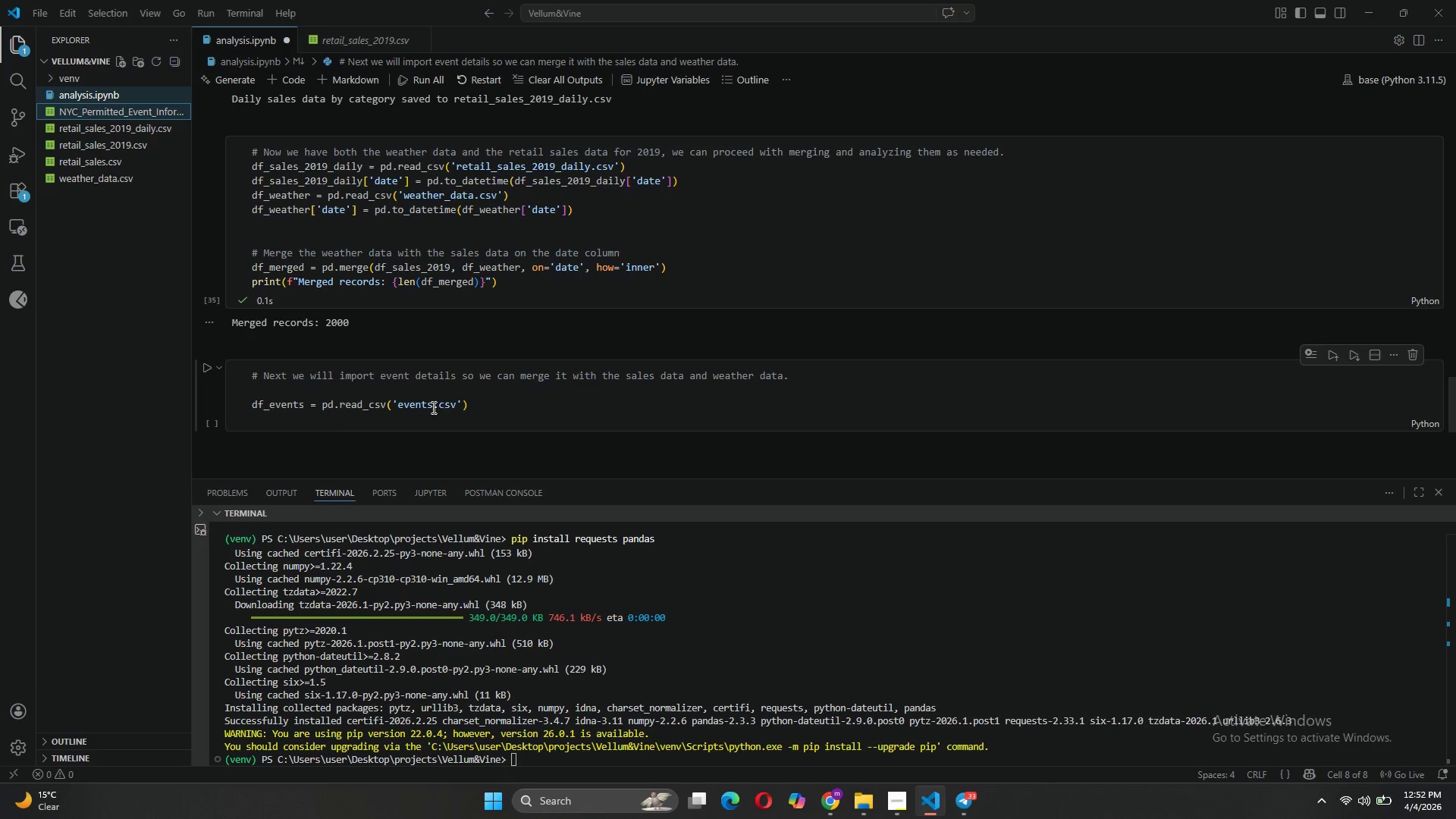 
left_click_drag(start_coordinate=[431, 407], to_coordinate=[399, 405])
 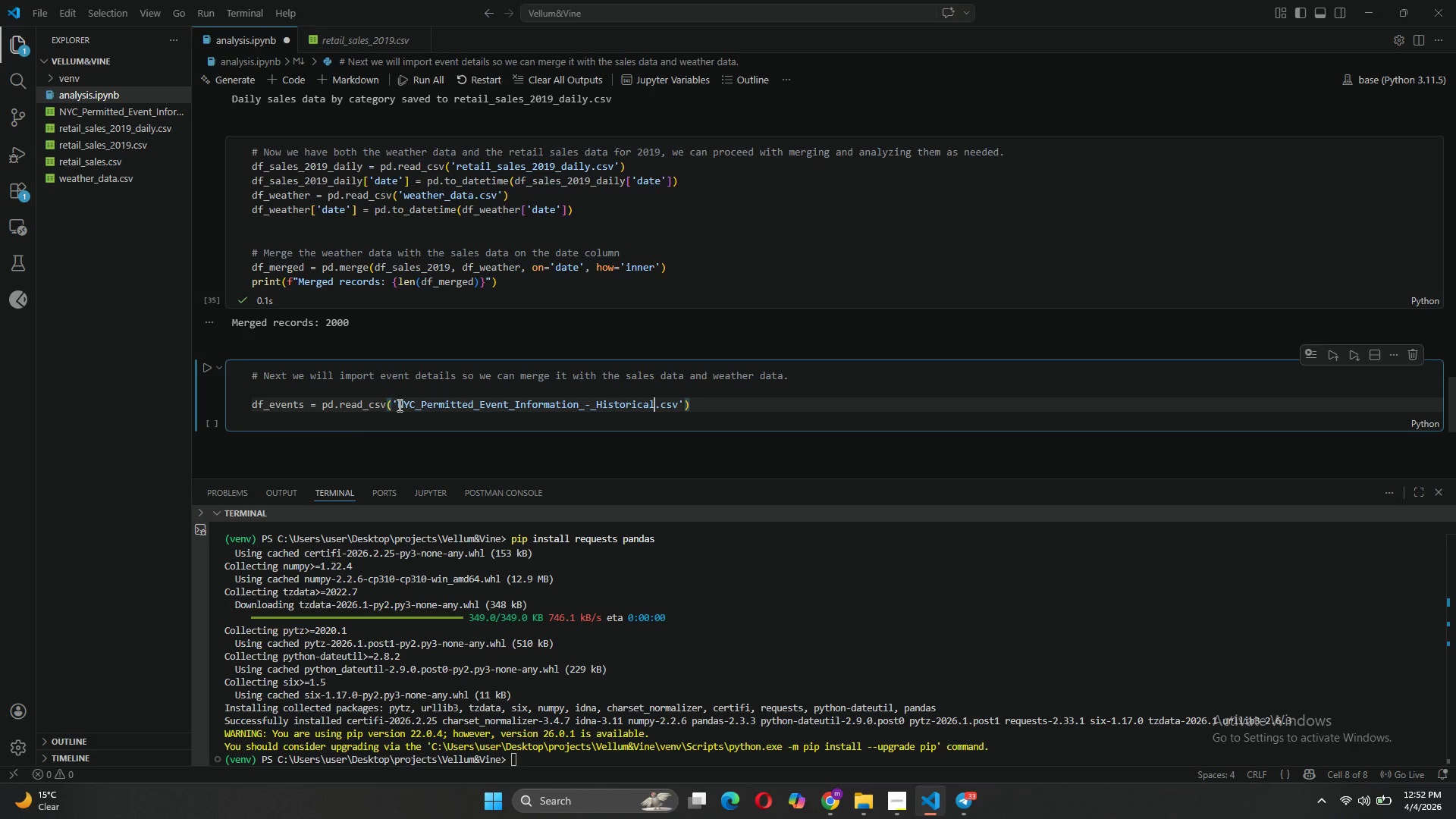 
key(Control+V)
 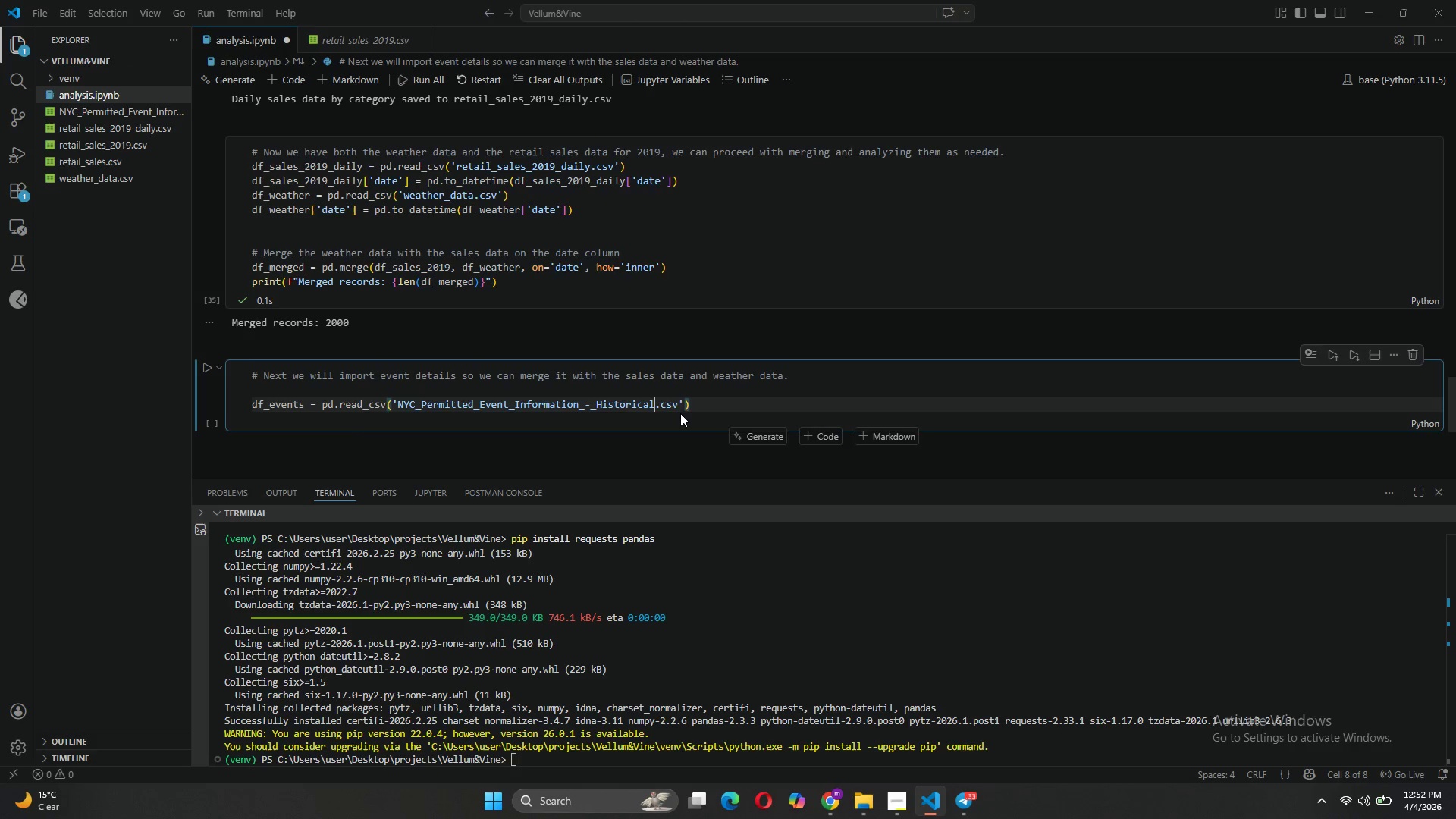 
left_click([704, 404])
 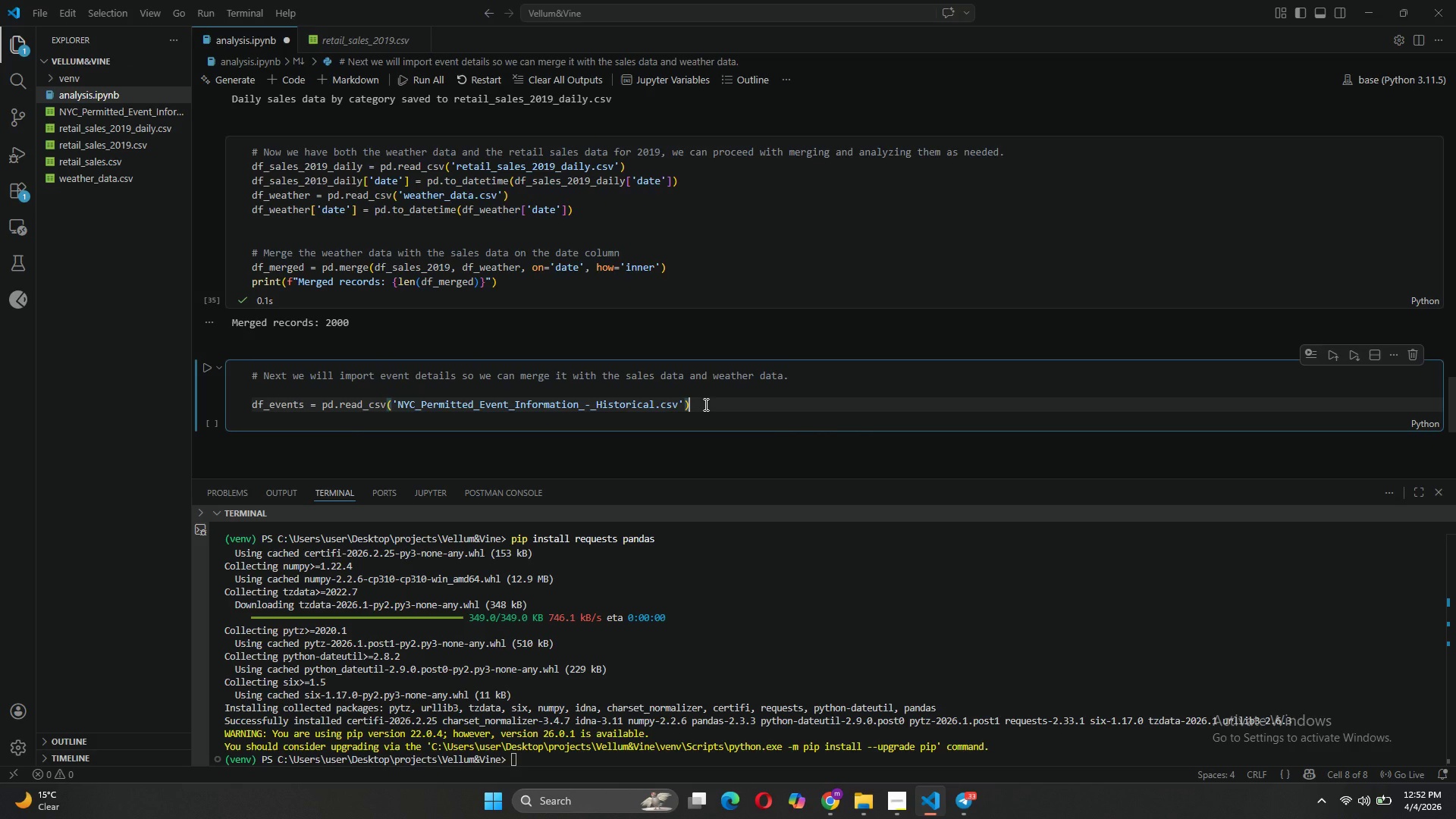 
key(Enter)
 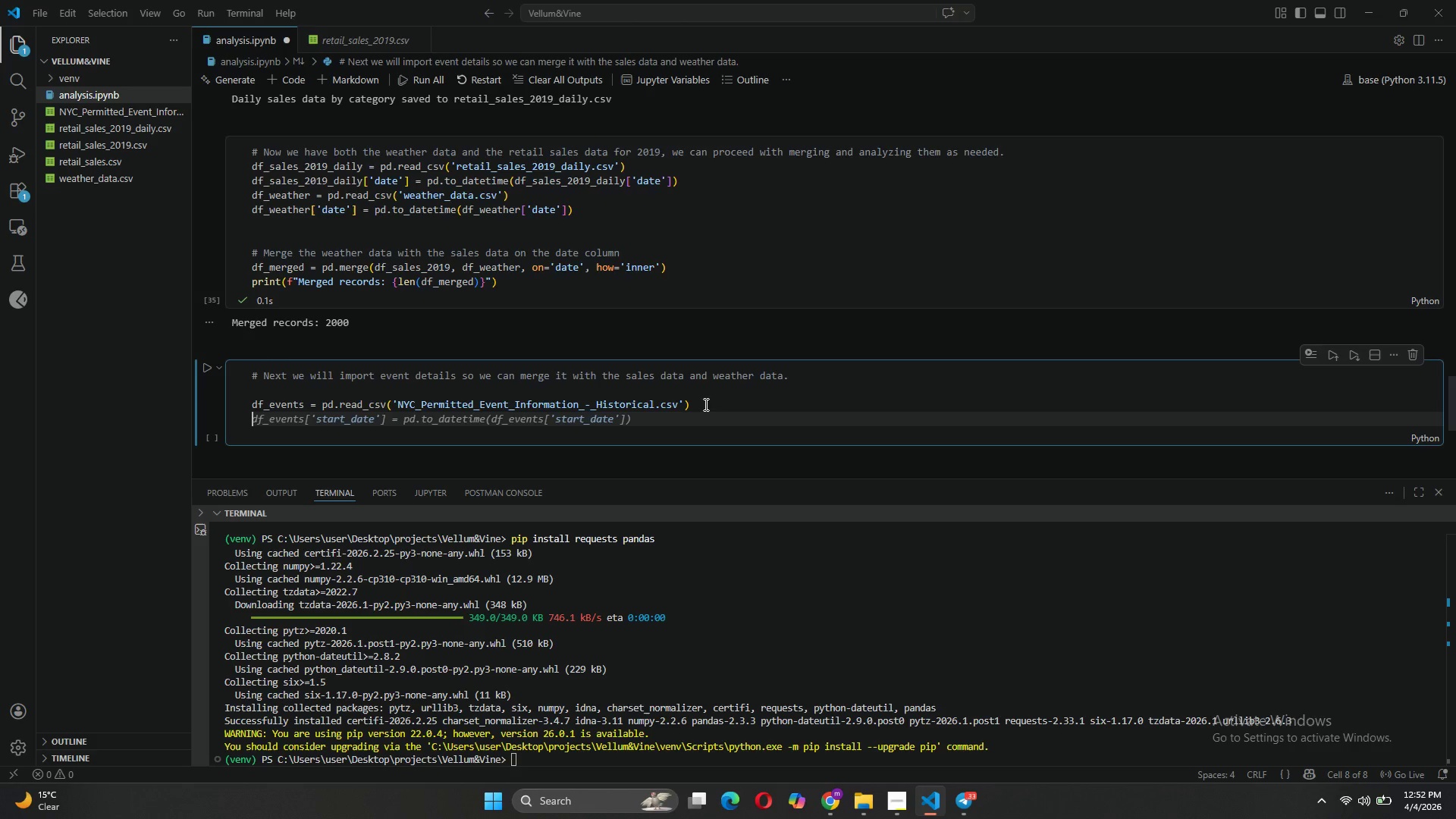 
wait(6.59)
 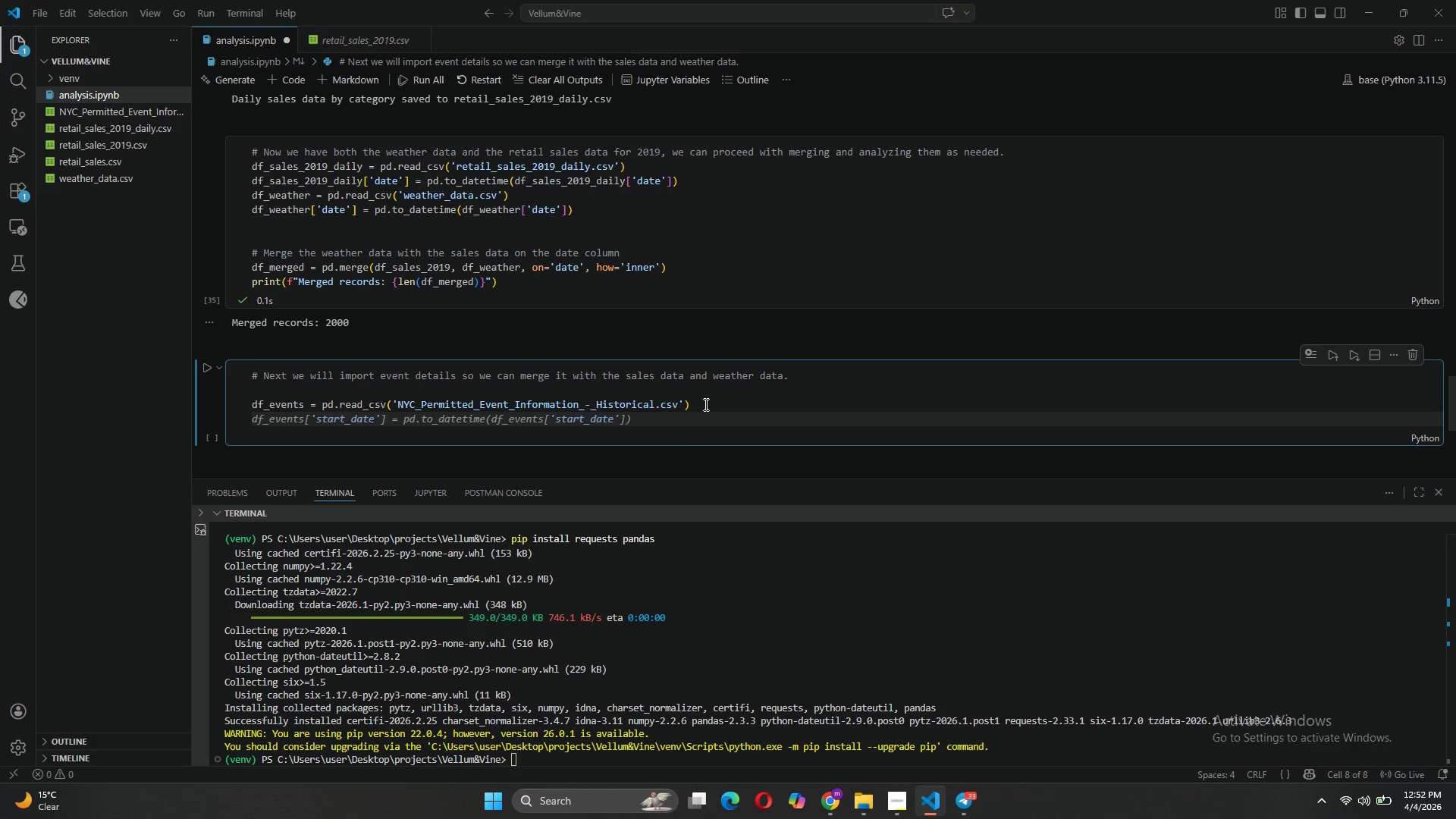 
key(Tab)
 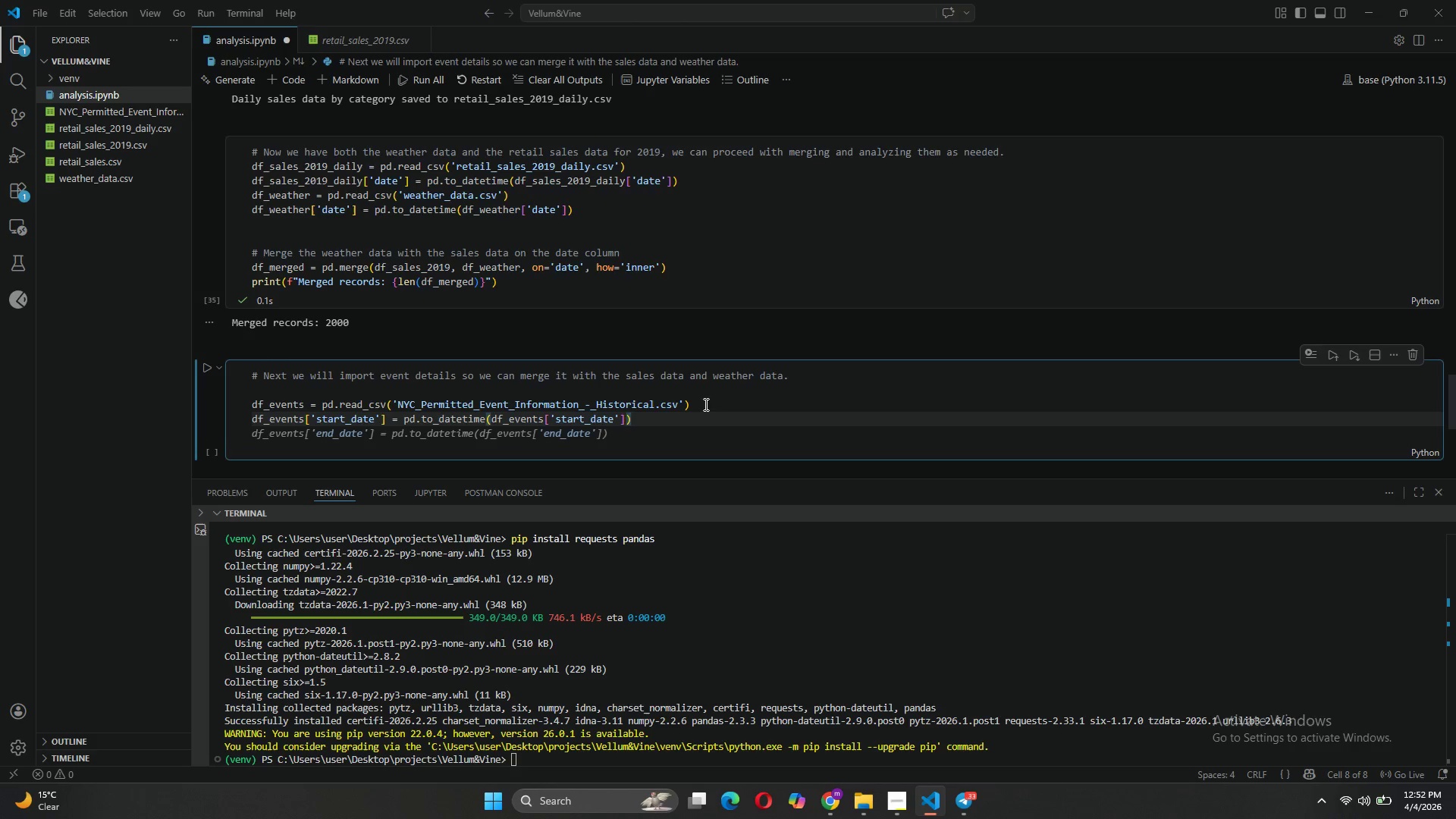 
key(Enter)
 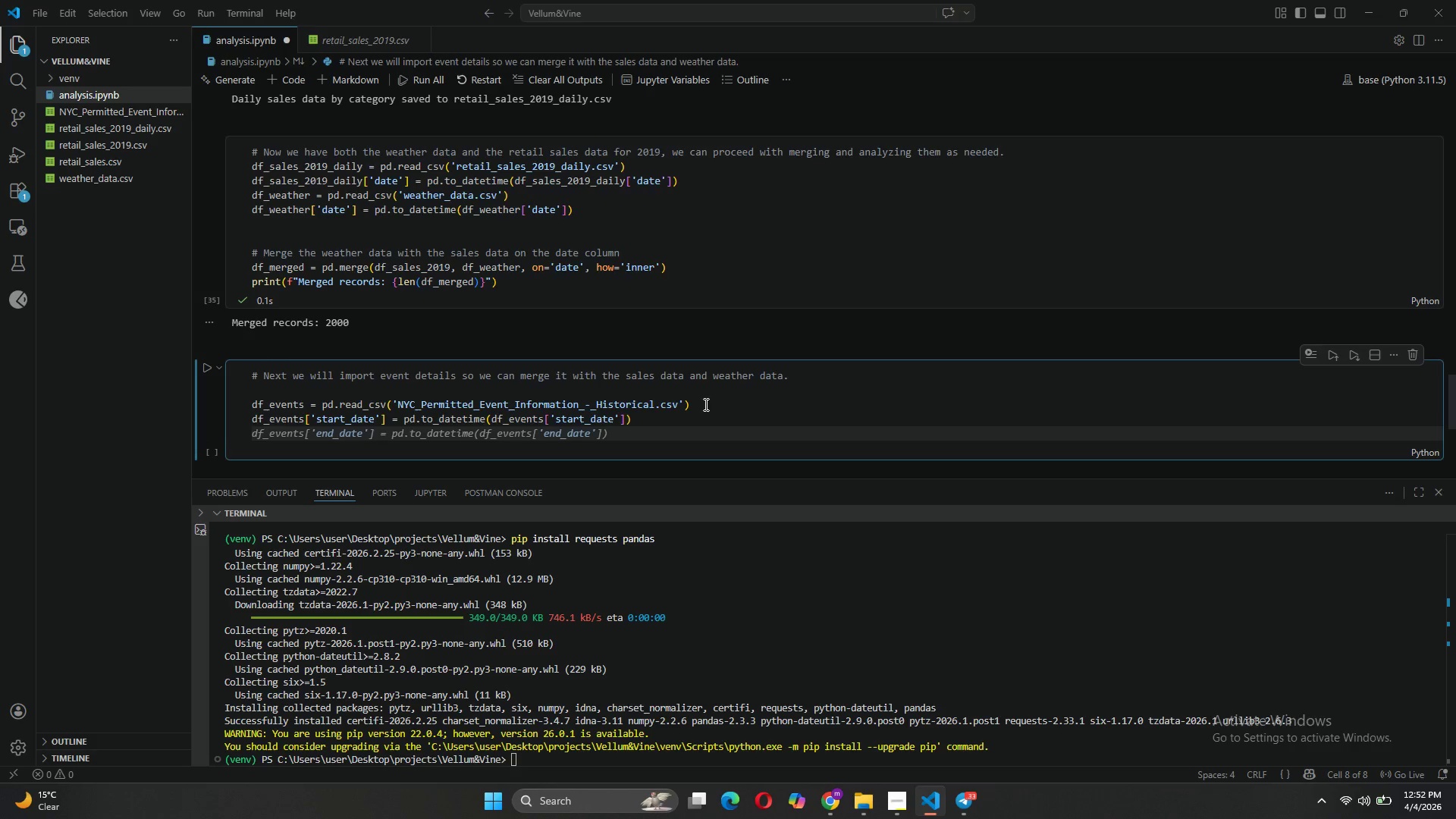 
key(Tab)
 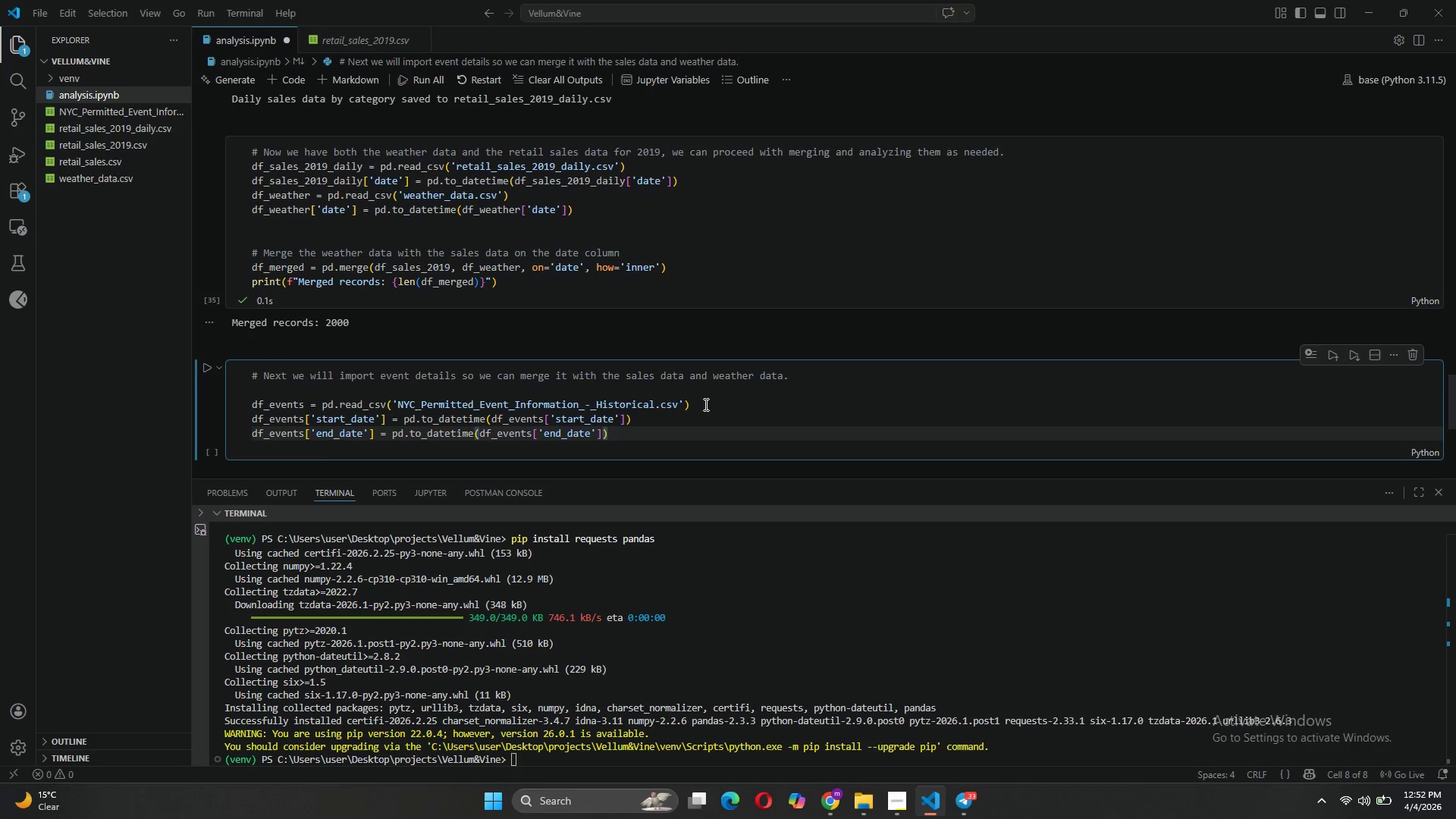 
key(Enter)
 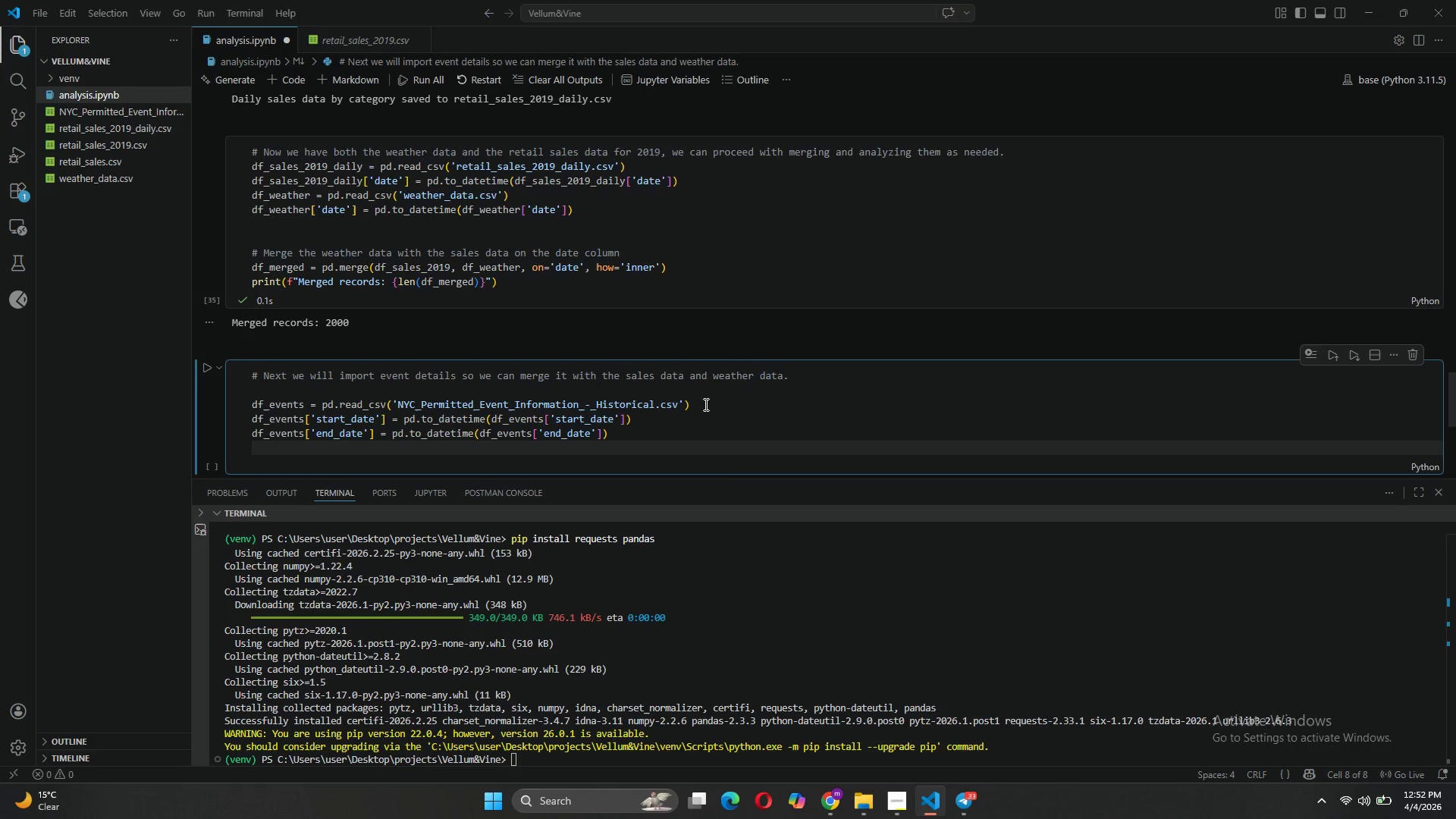 
key(Enter)
 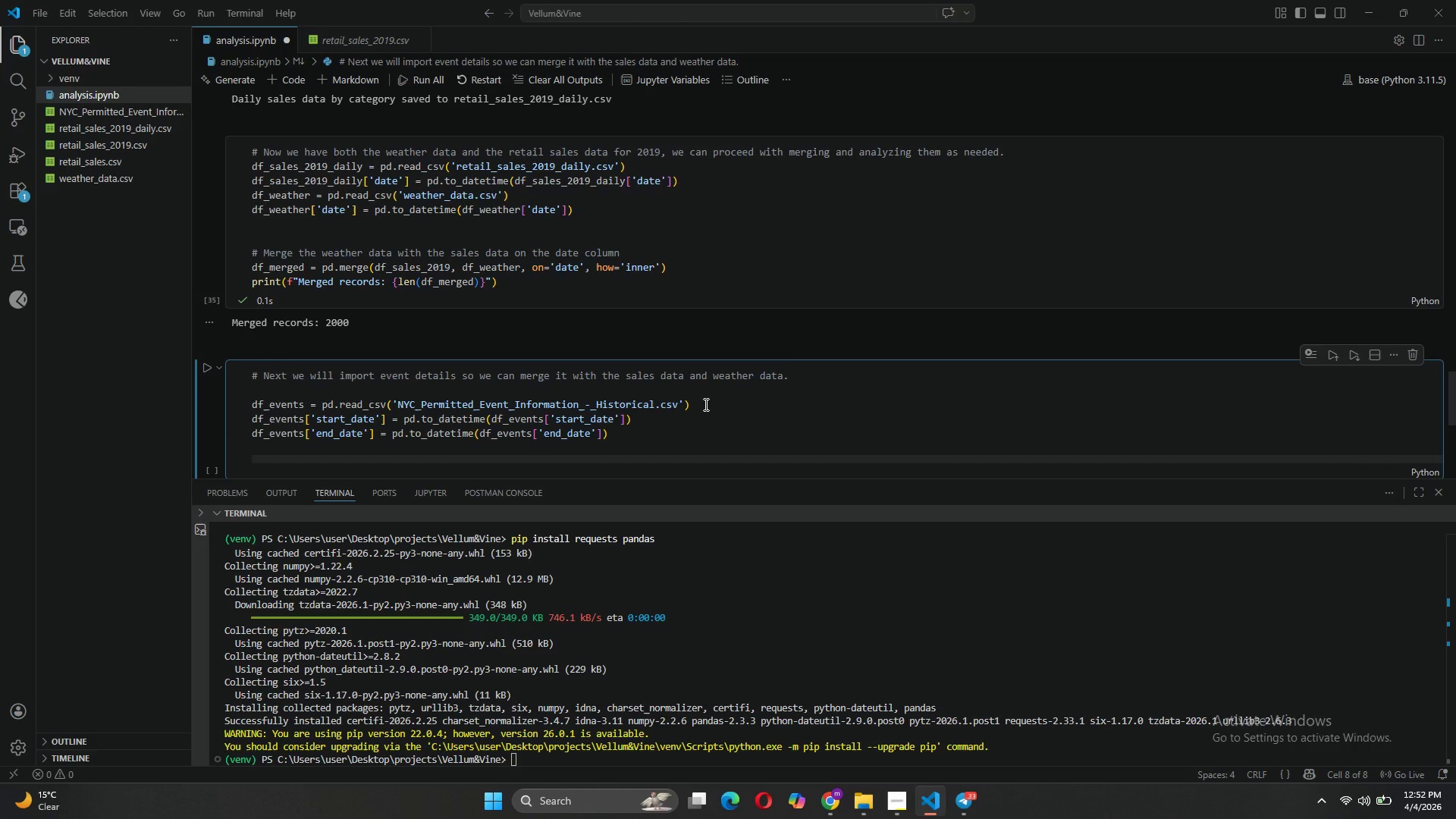 
type(df)
 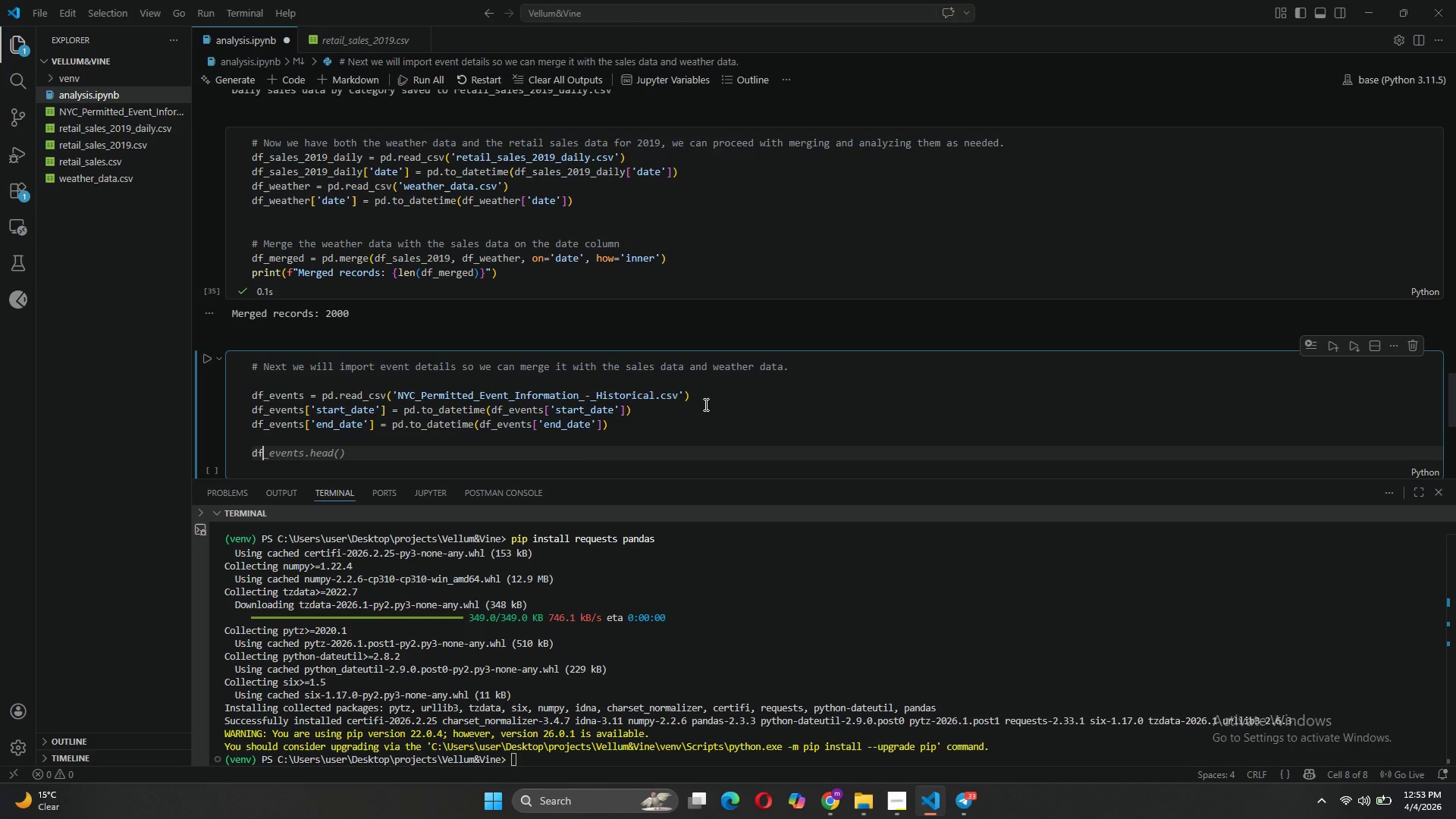 
wait(7.98)
 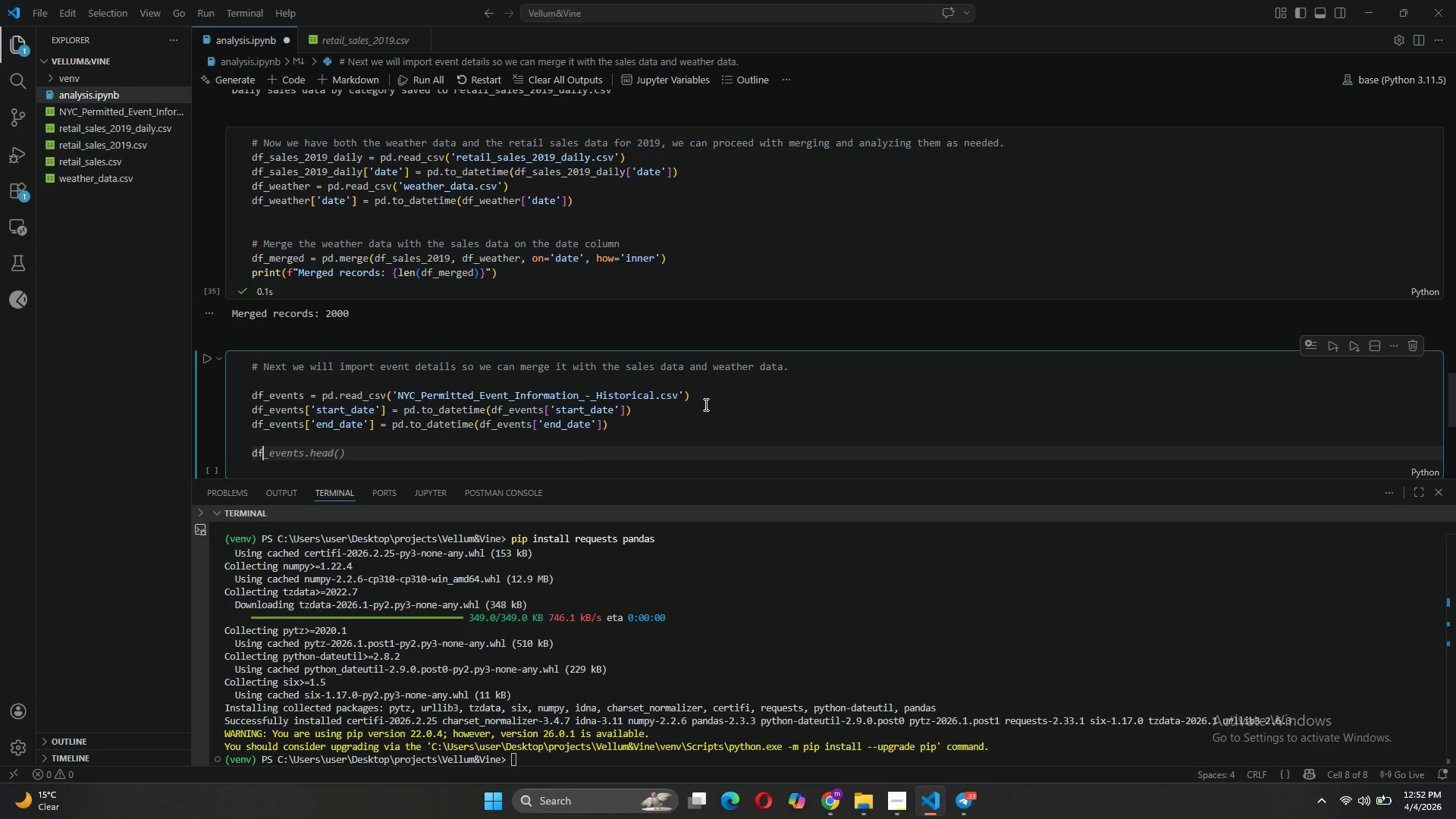 
type(_events.)
 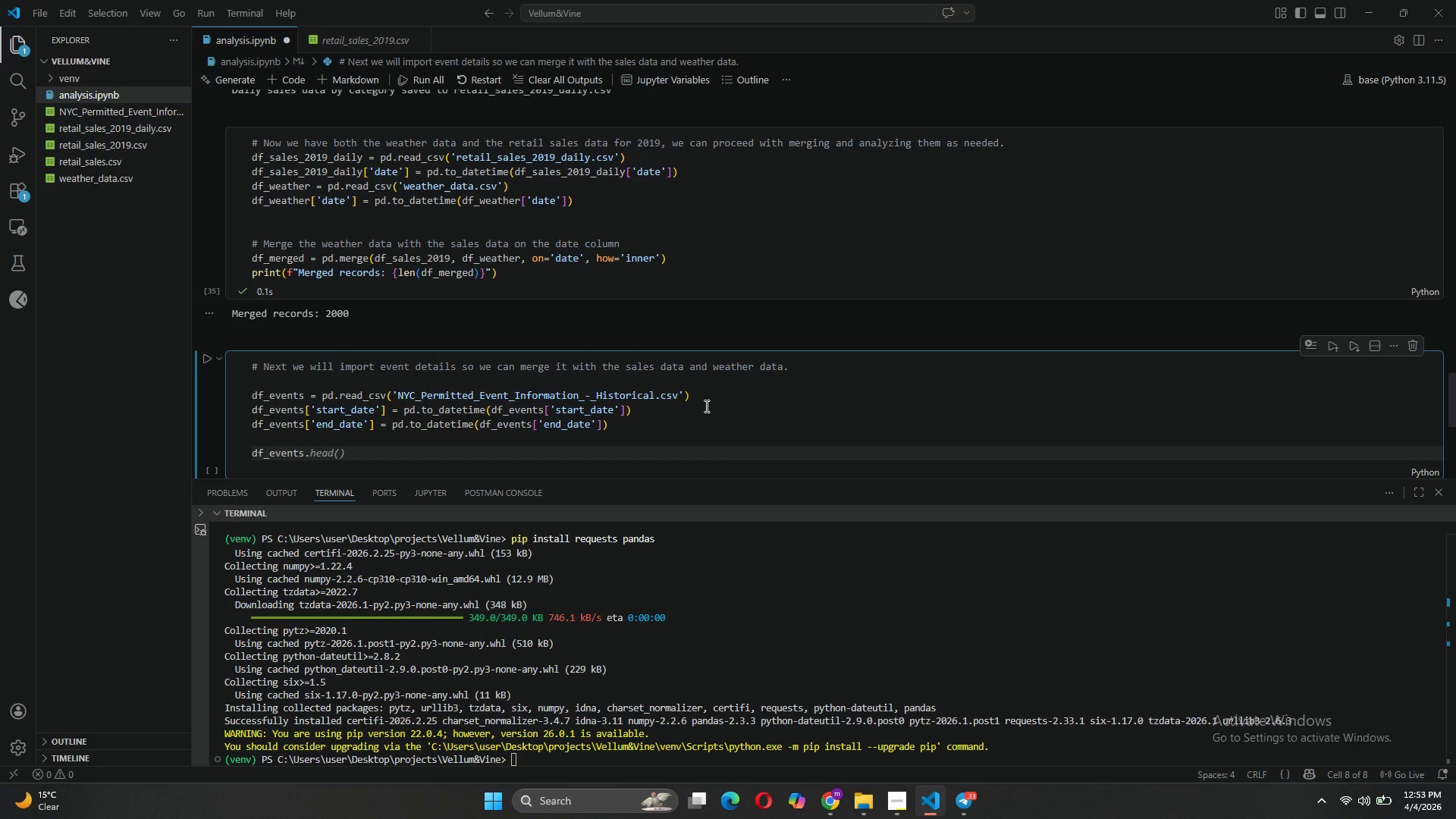 
scroll: coordinate [589, 253], scroll_direction: up, amount: 37.0
 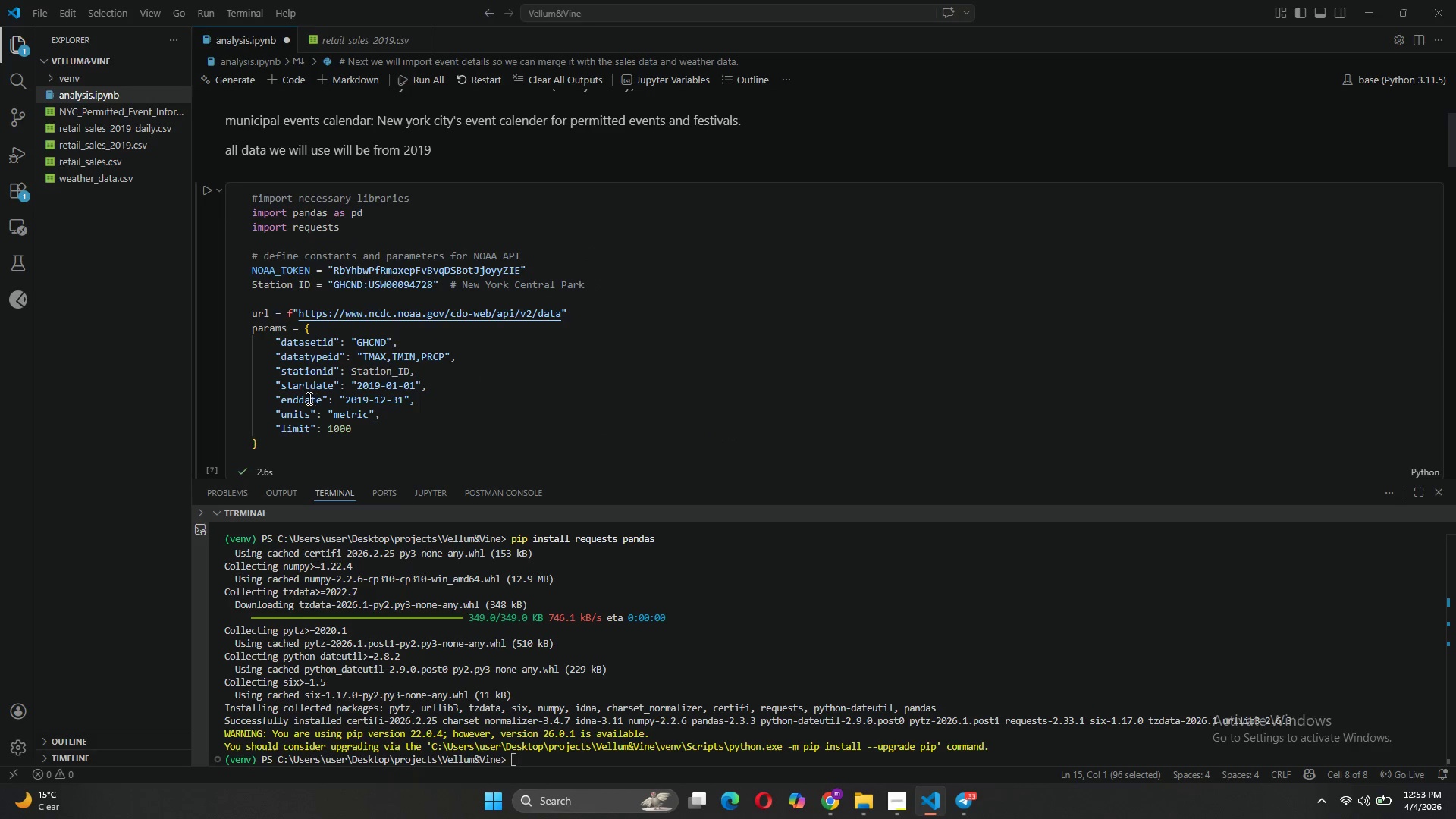 
scroll: coordinate [544, 342], scroll_direction: down, amount: 44.0
 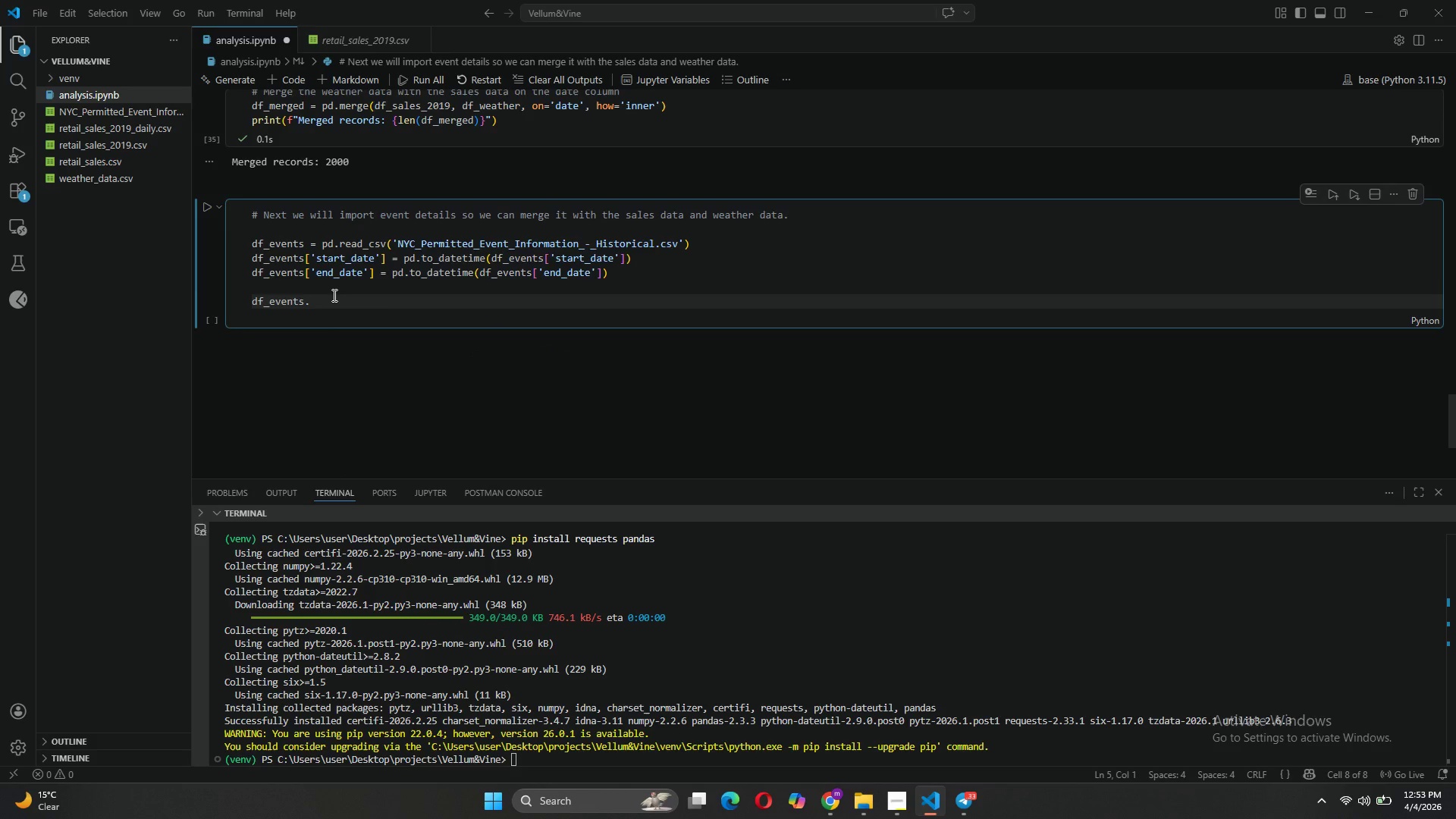 
hold_key(key=Backspace, duration=0.31)
 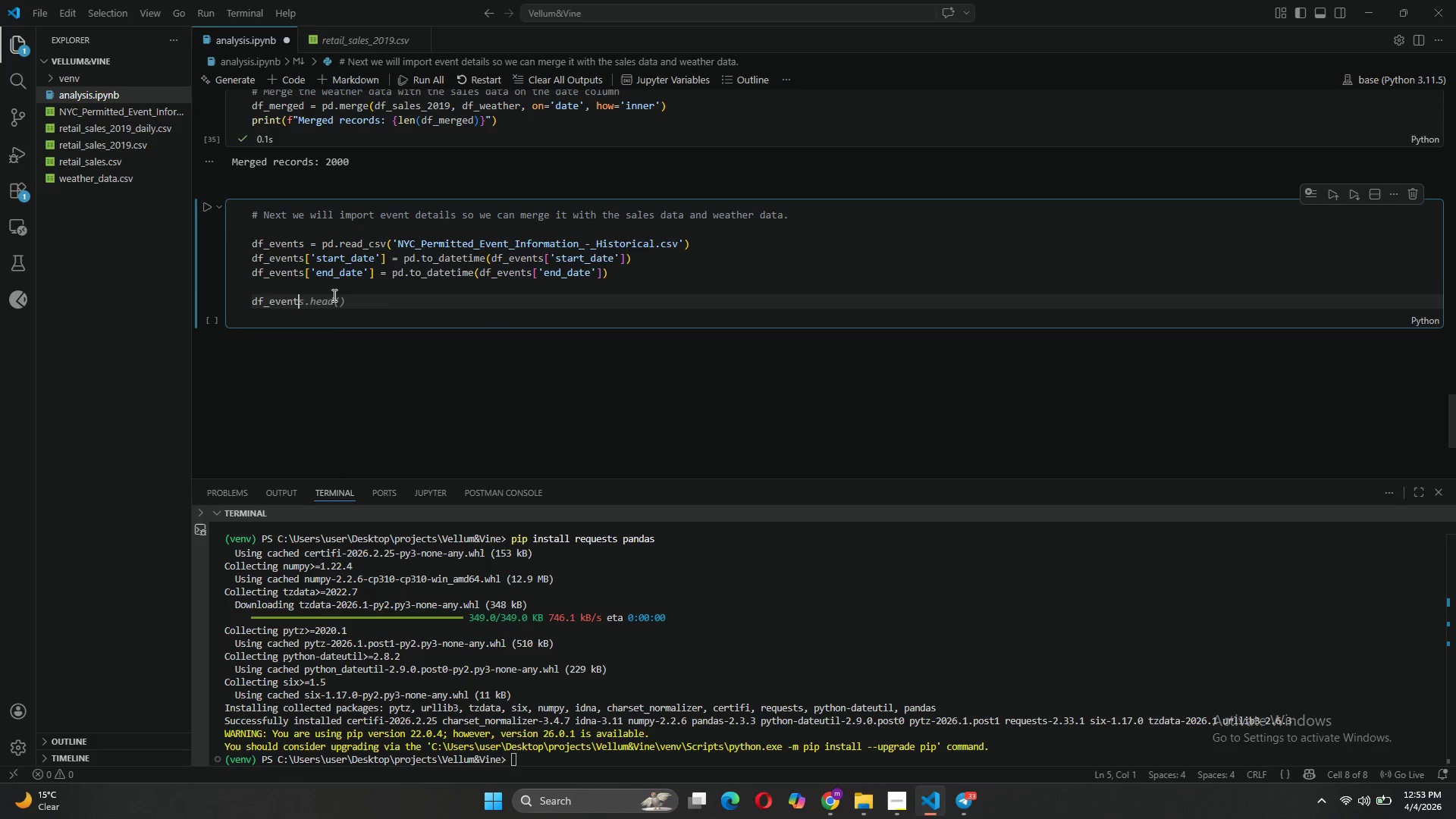 
key(Backspace)
key(Backspace)
key(Backspace)
key(Backspace)
key(Backspace)
key(Backspace)
key(Backspace)
key(Backspace)
key(Backspace)
type(#filter)
key(Tab)
 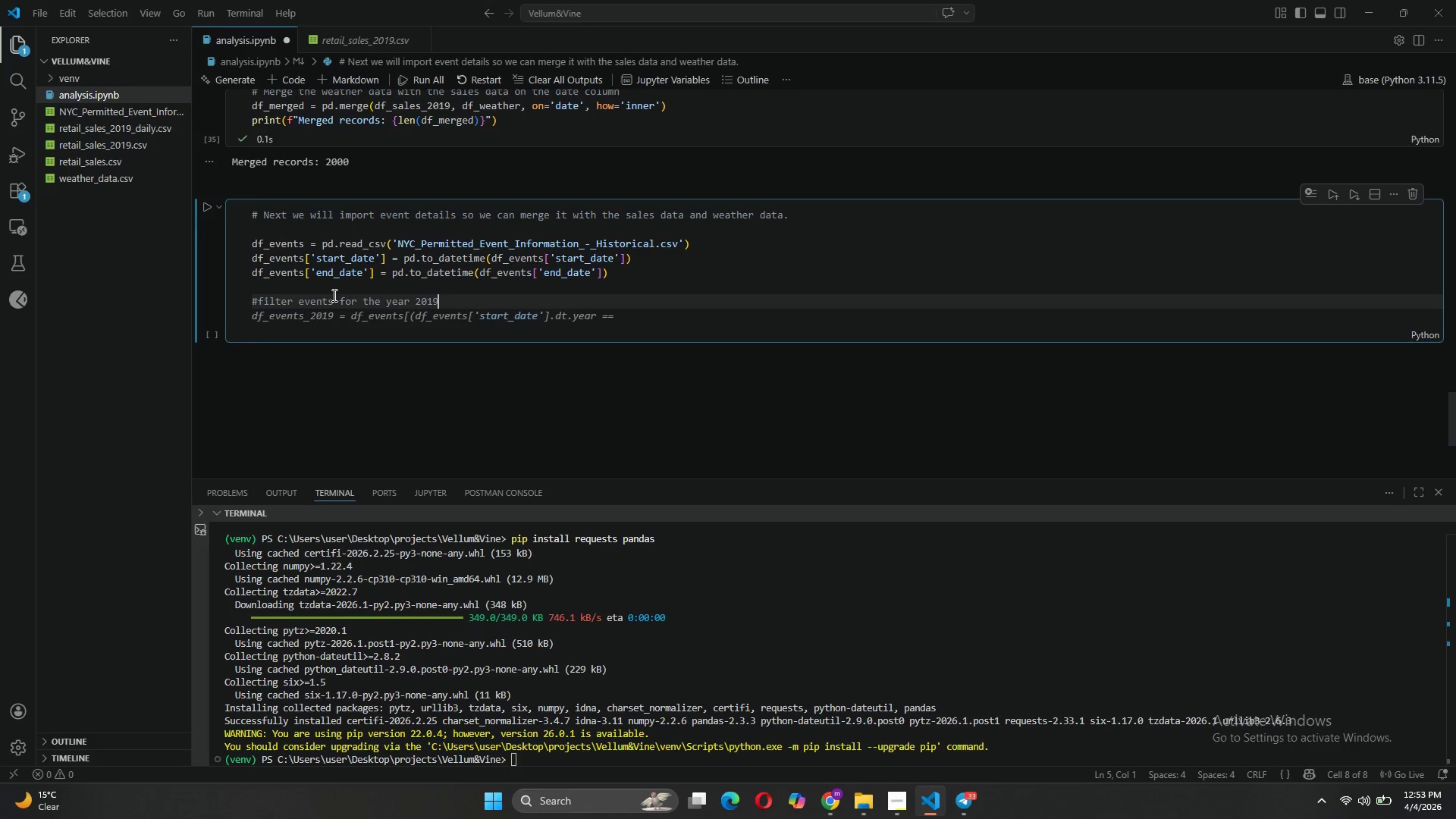 
key(Enter)
 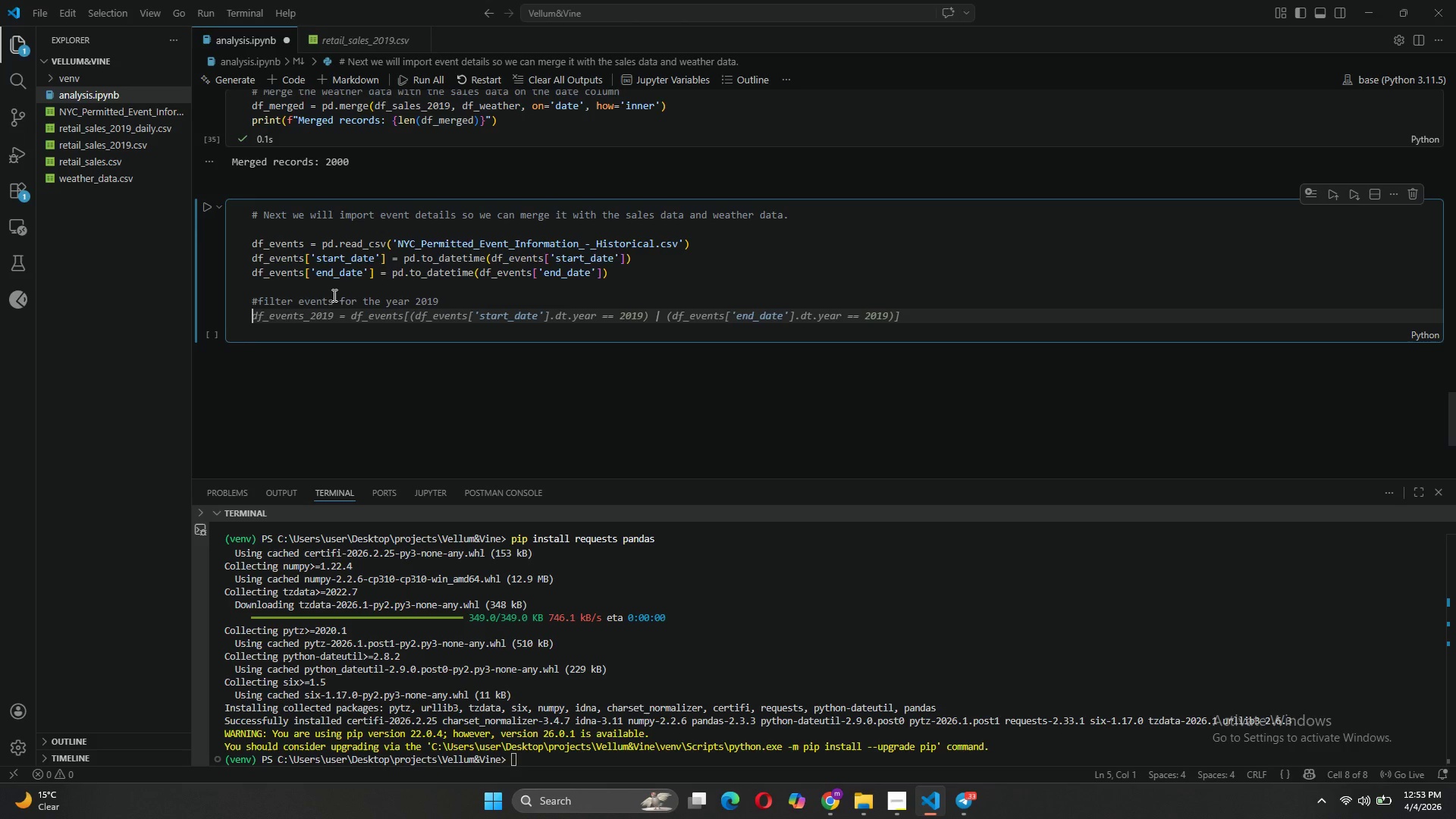 
key(Tab)
 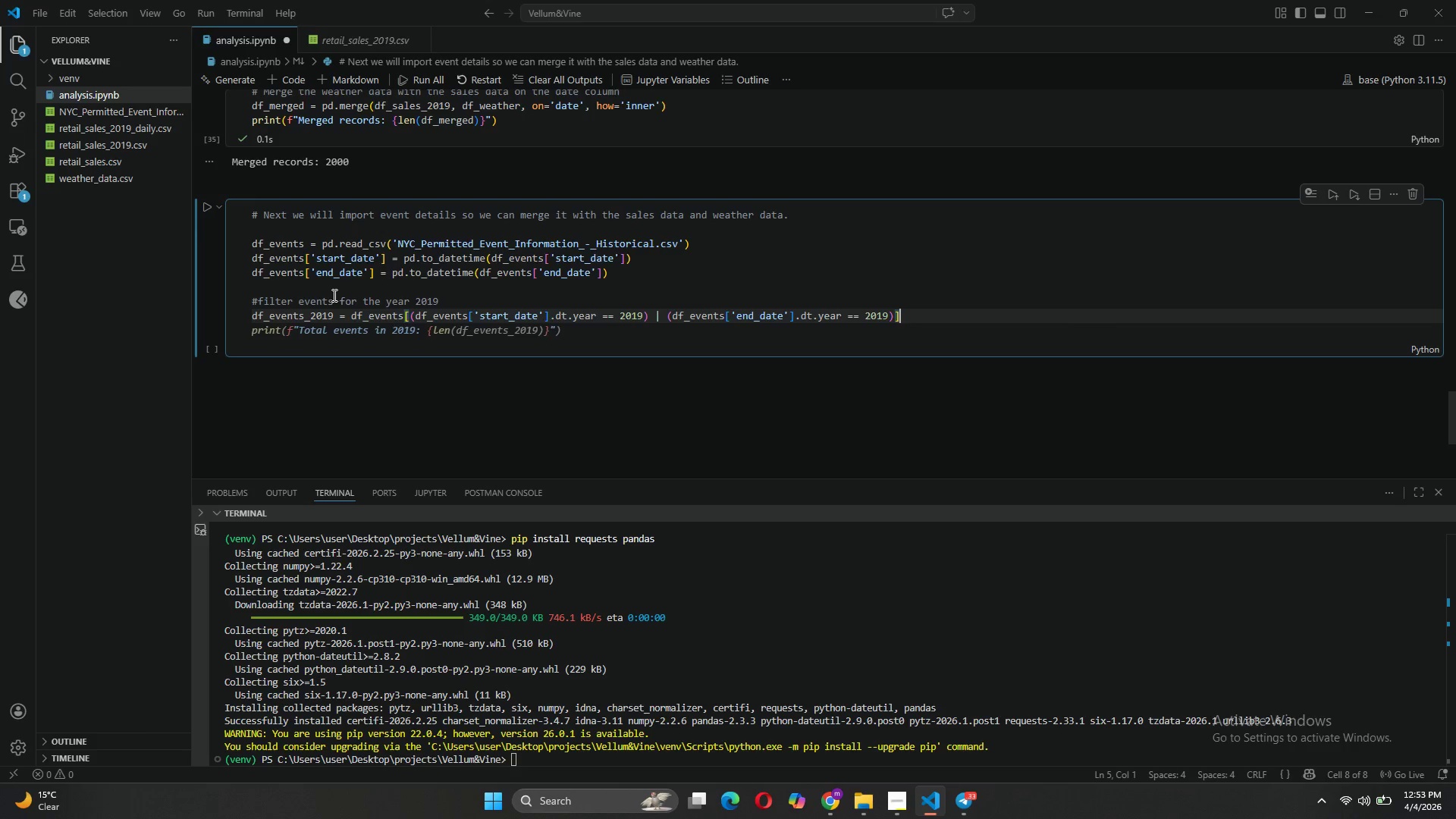 
wait(5.88)
 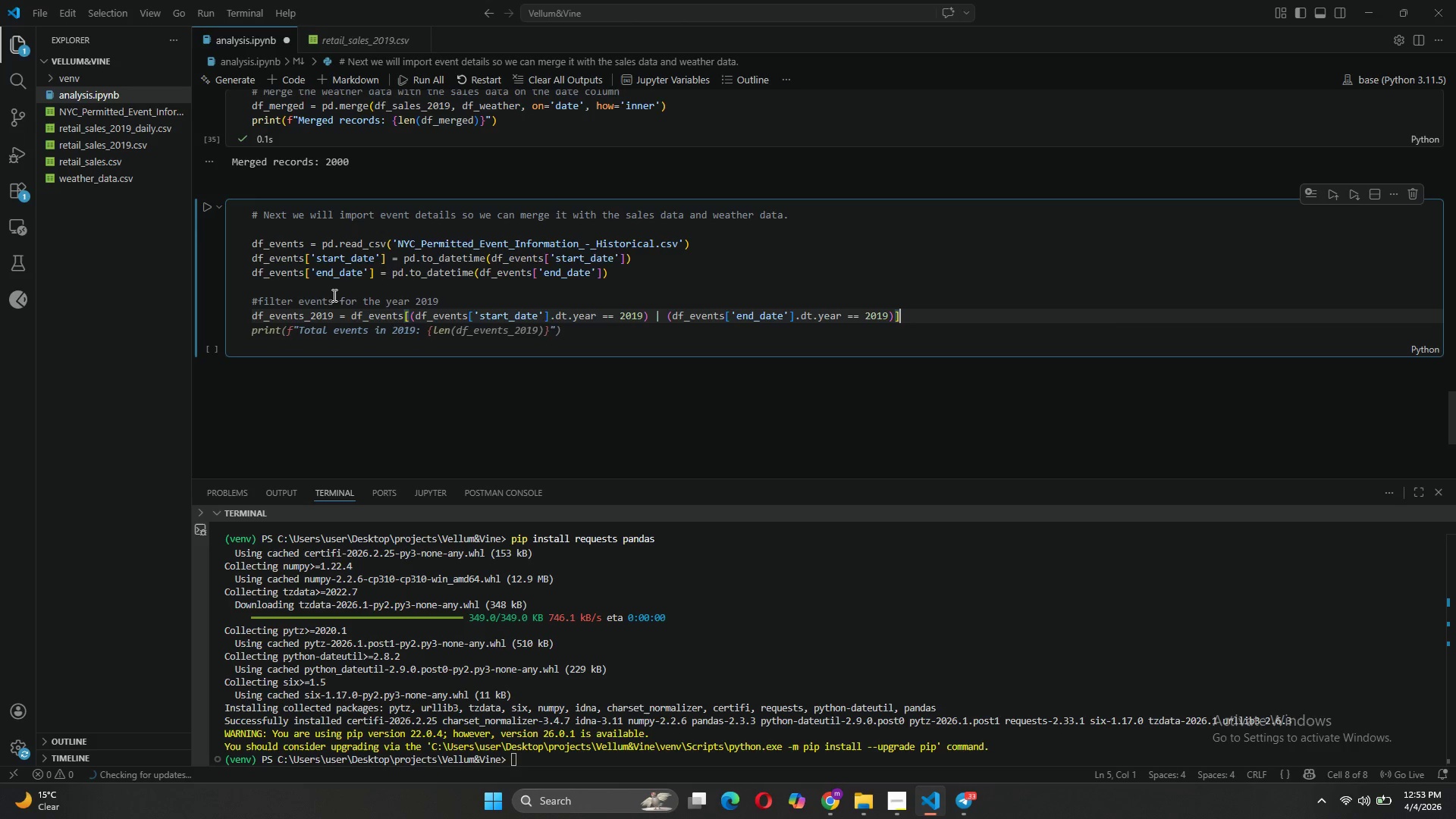 
left_click([577, 330])
 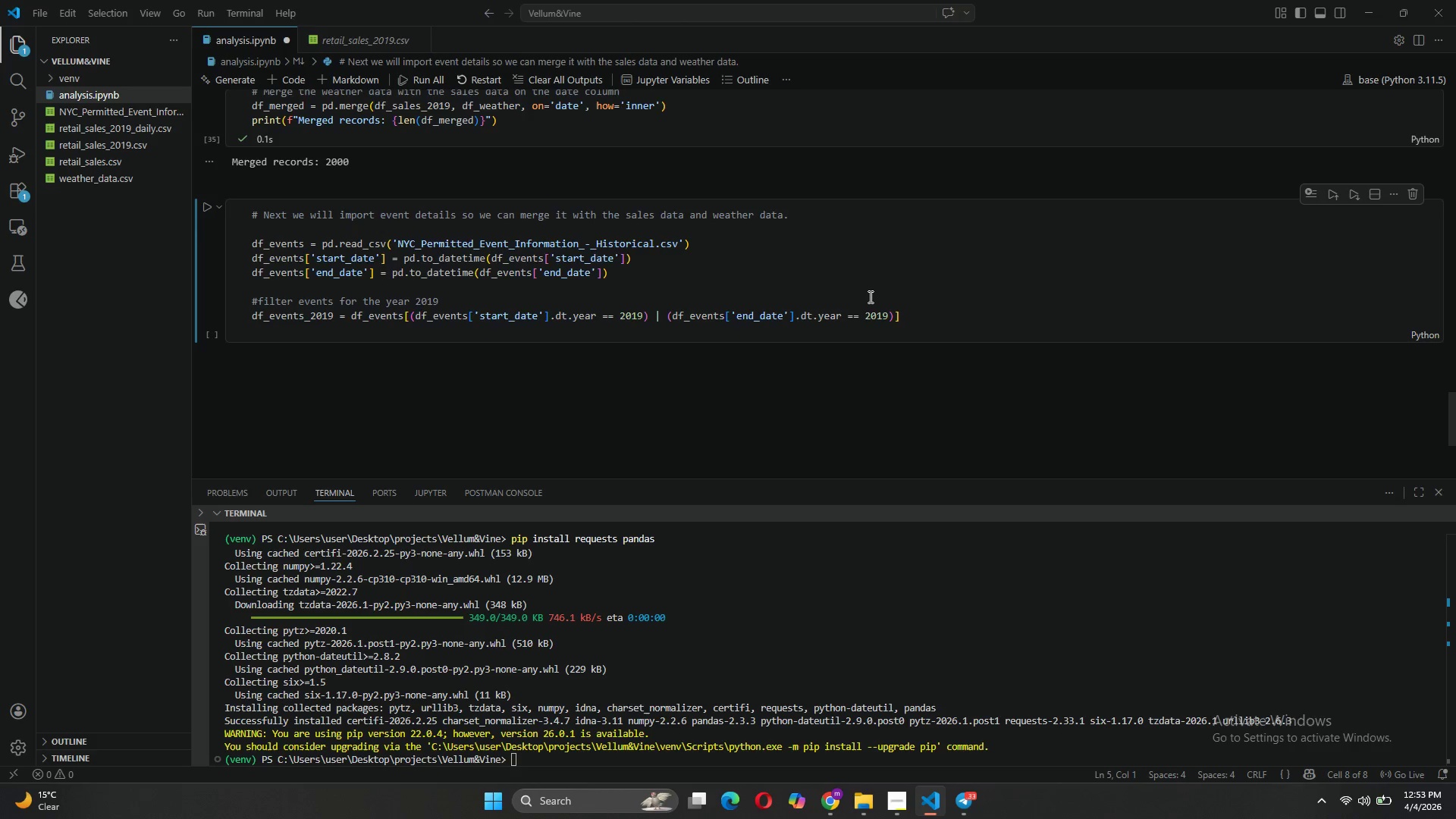 
left_click([927, 315])
 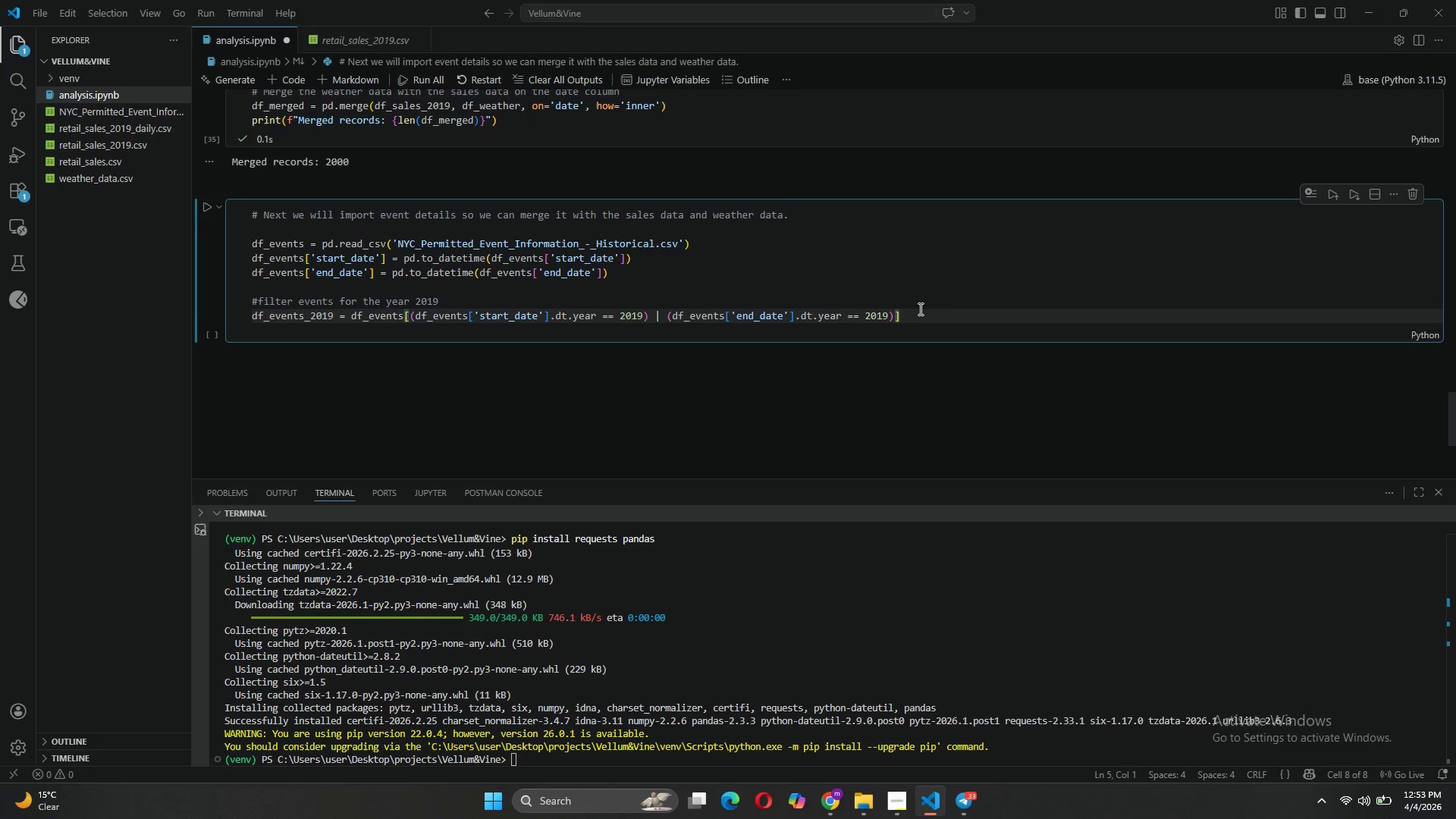 
key(Enter)
 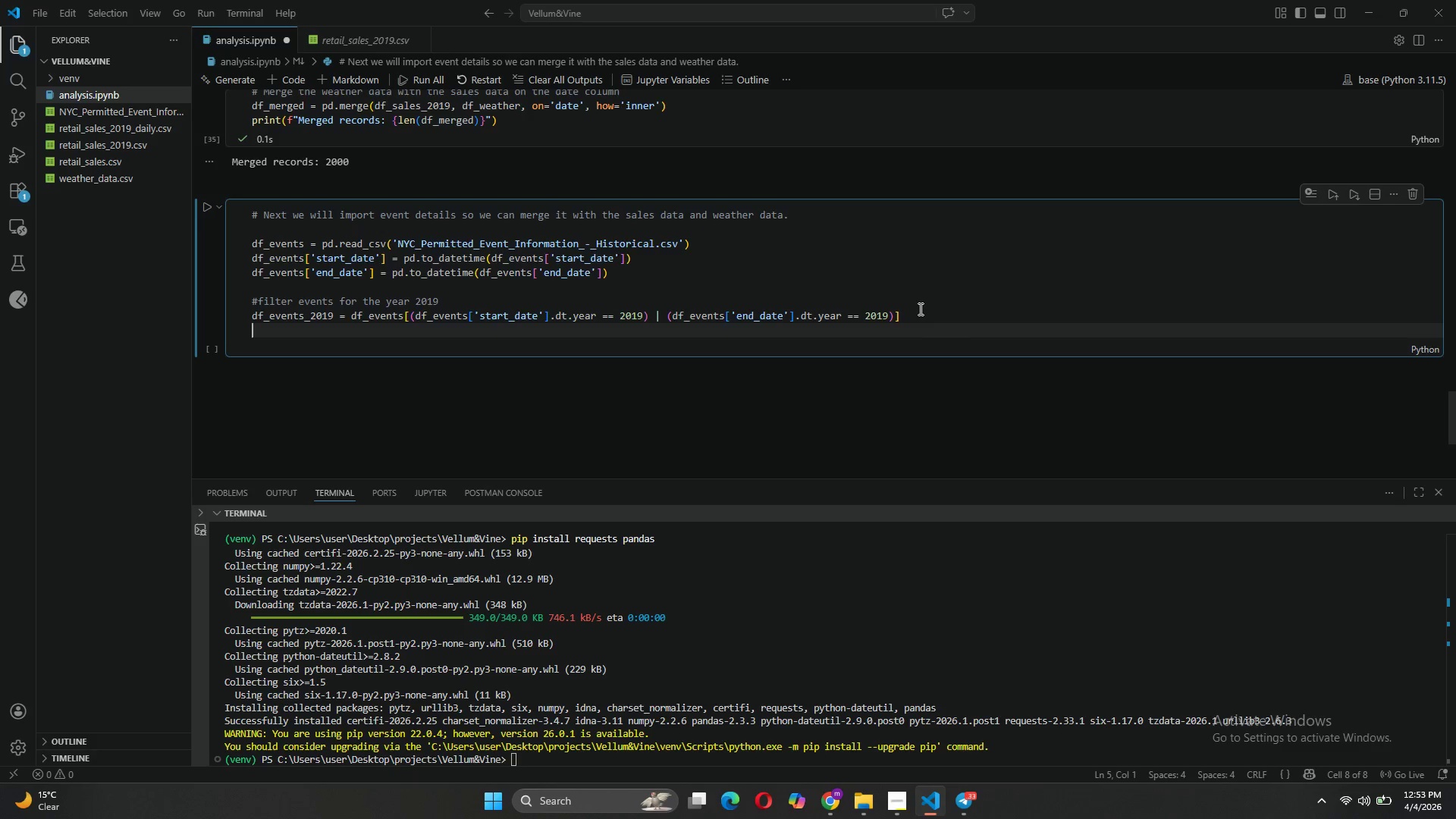 
key(D)
 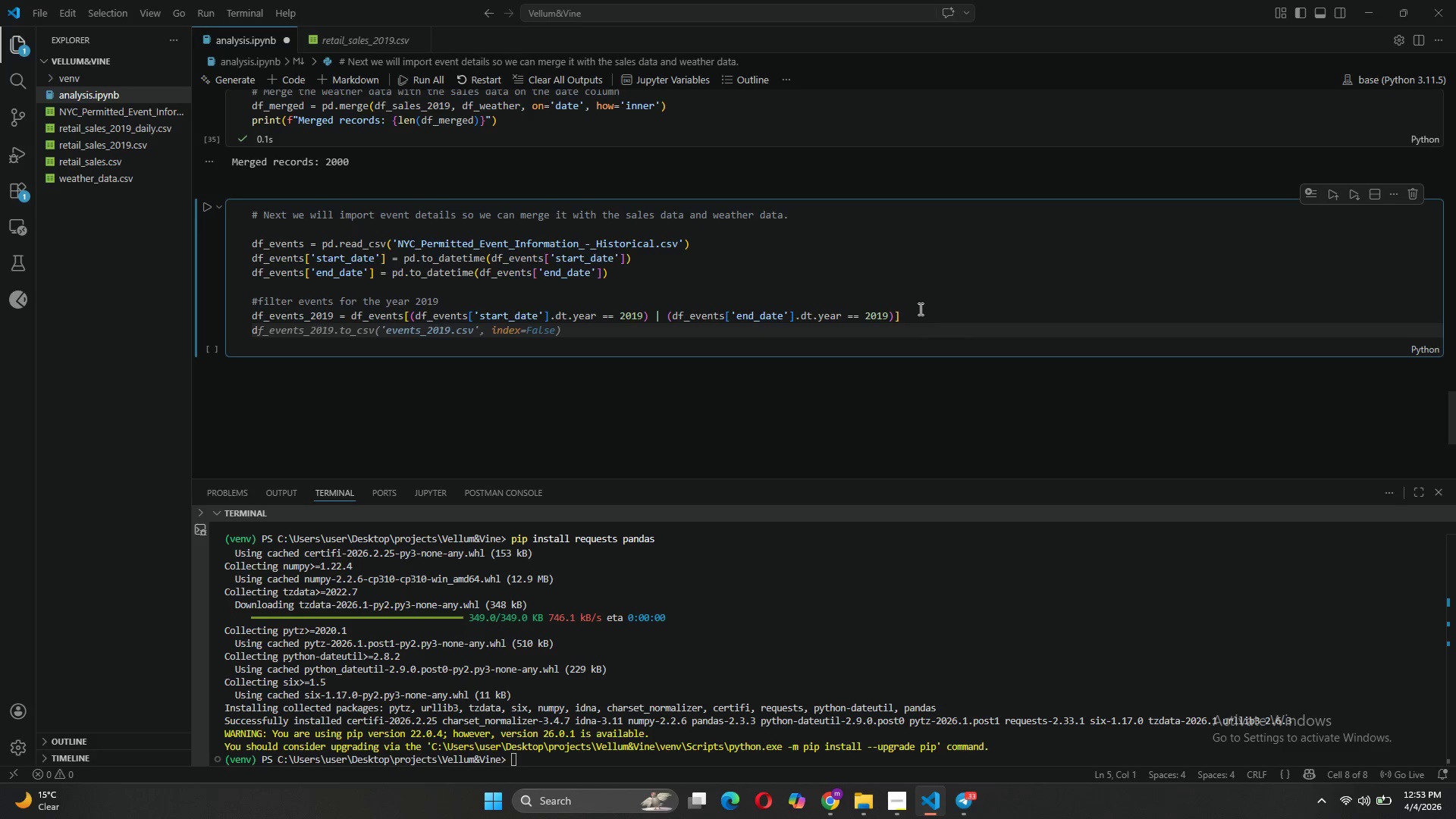 
key(Backspace)
 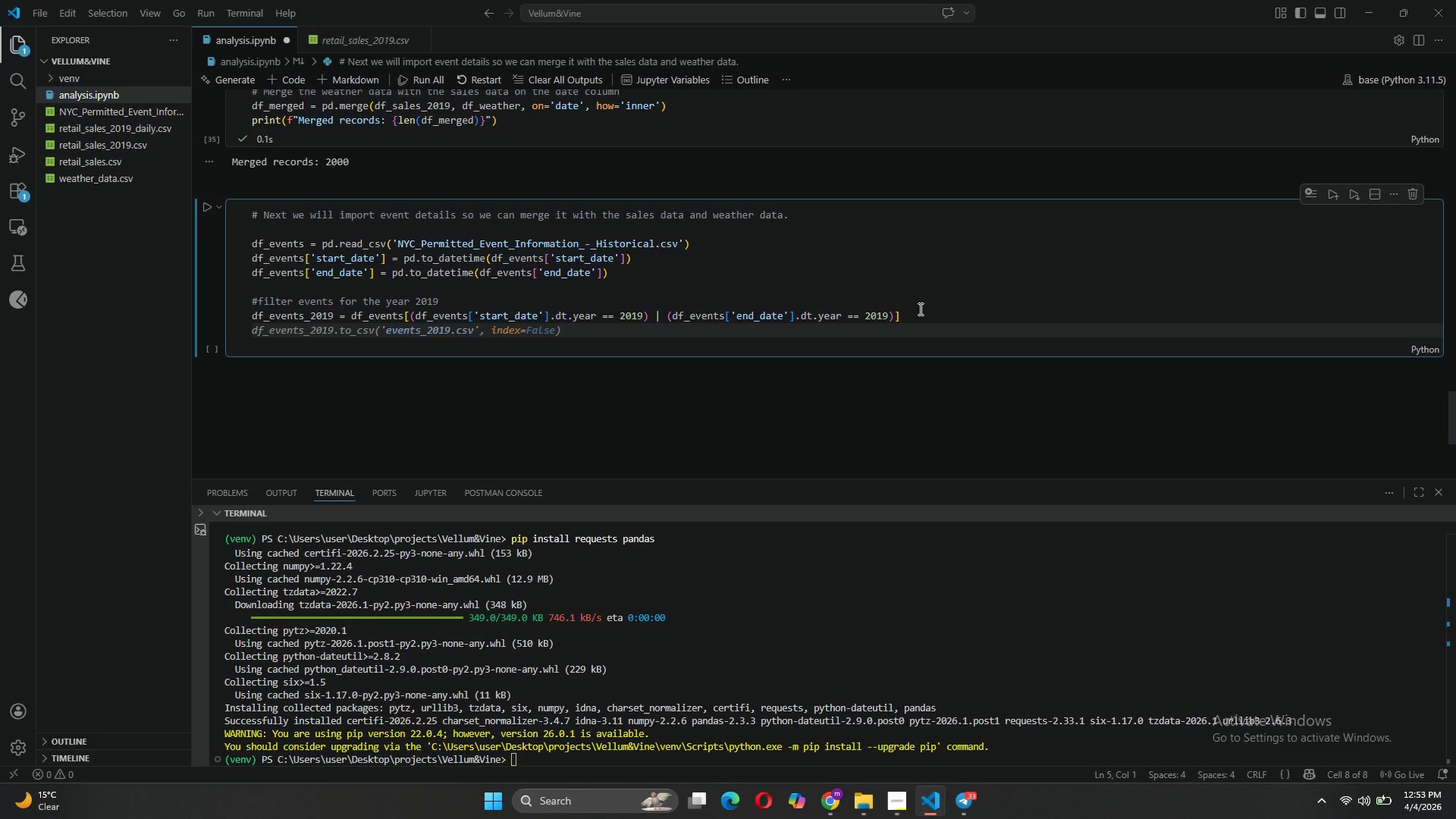 
key(Backspace)
 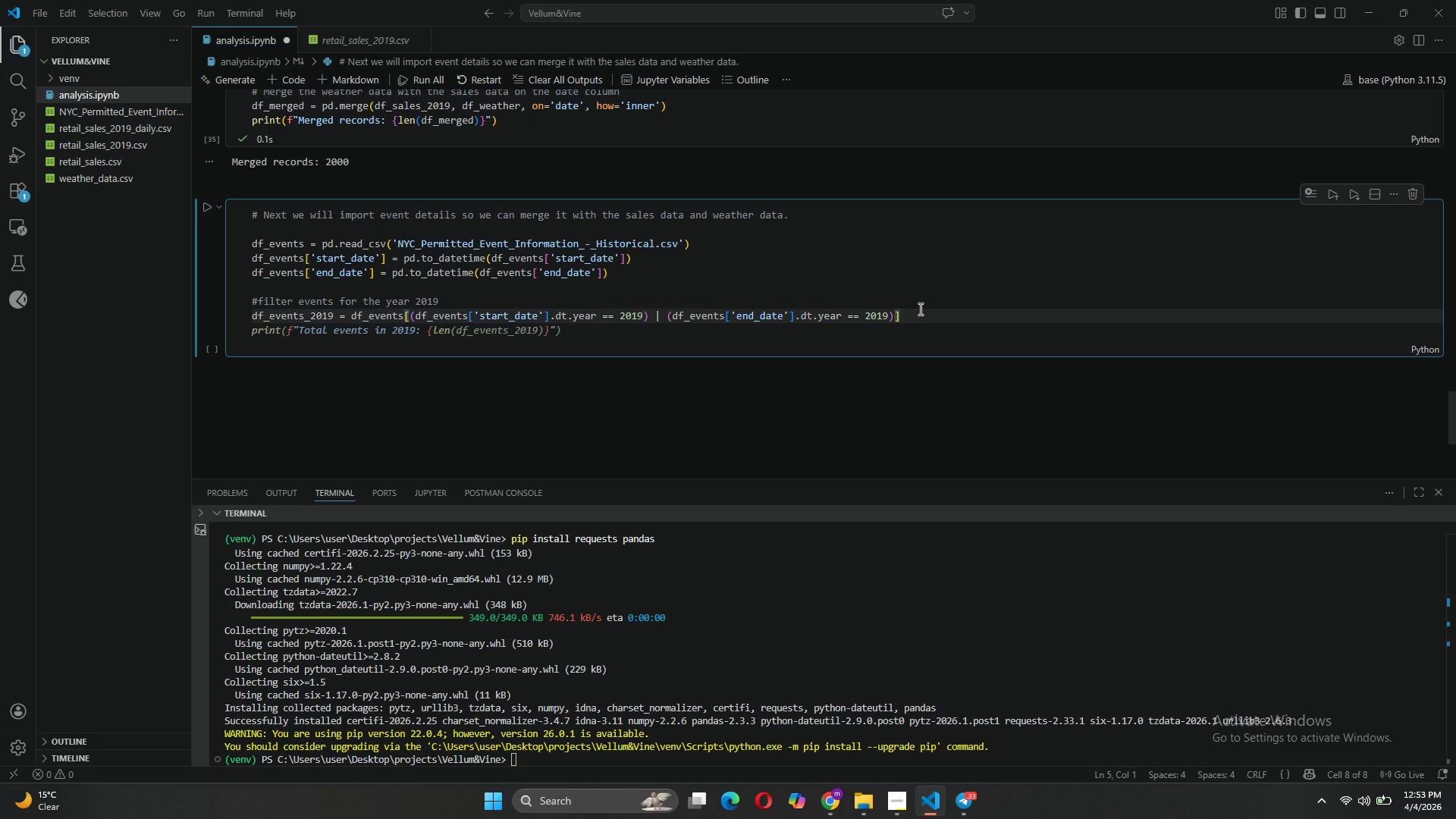 
key(Enter)
 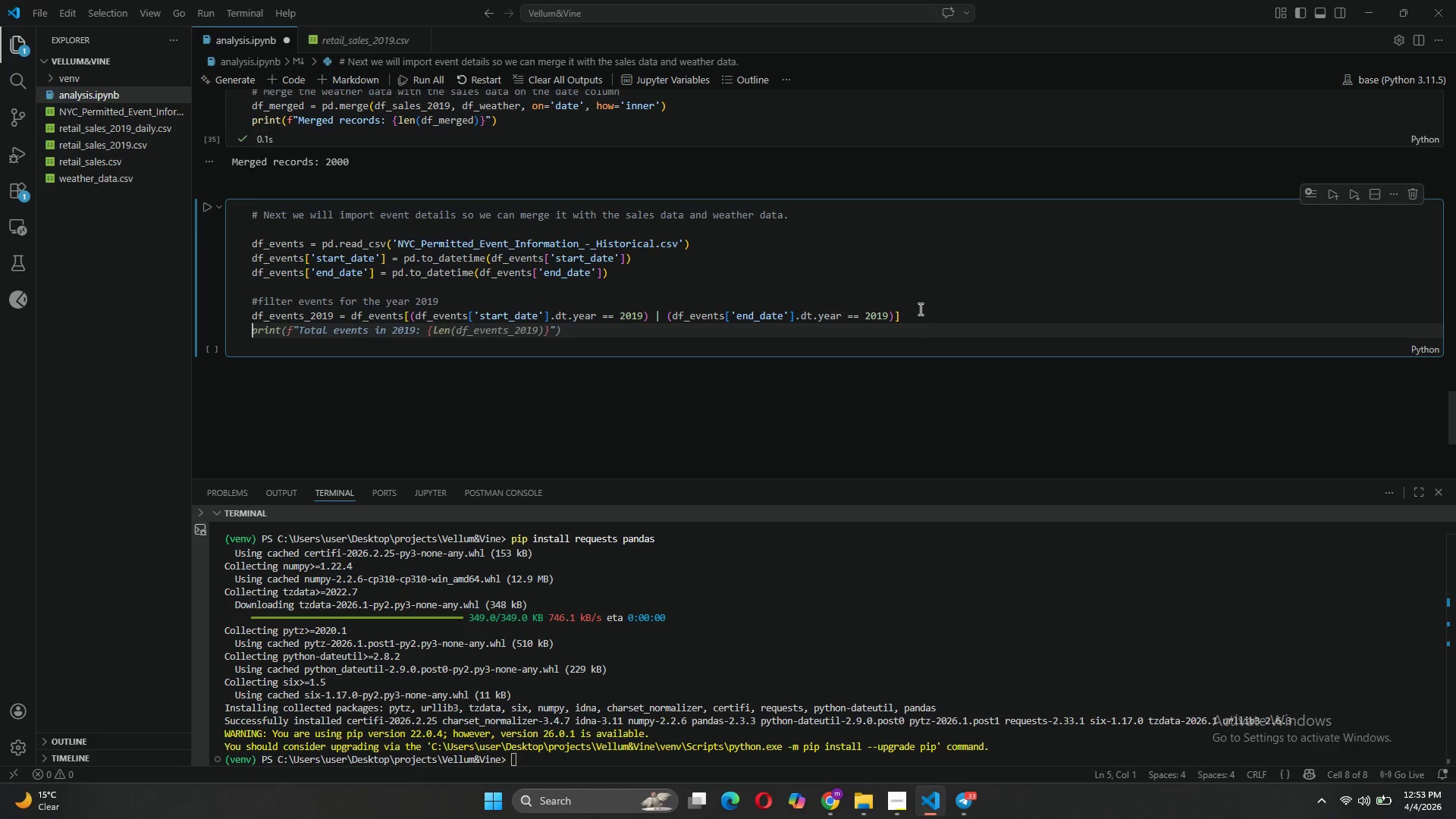 
key(Tab)
 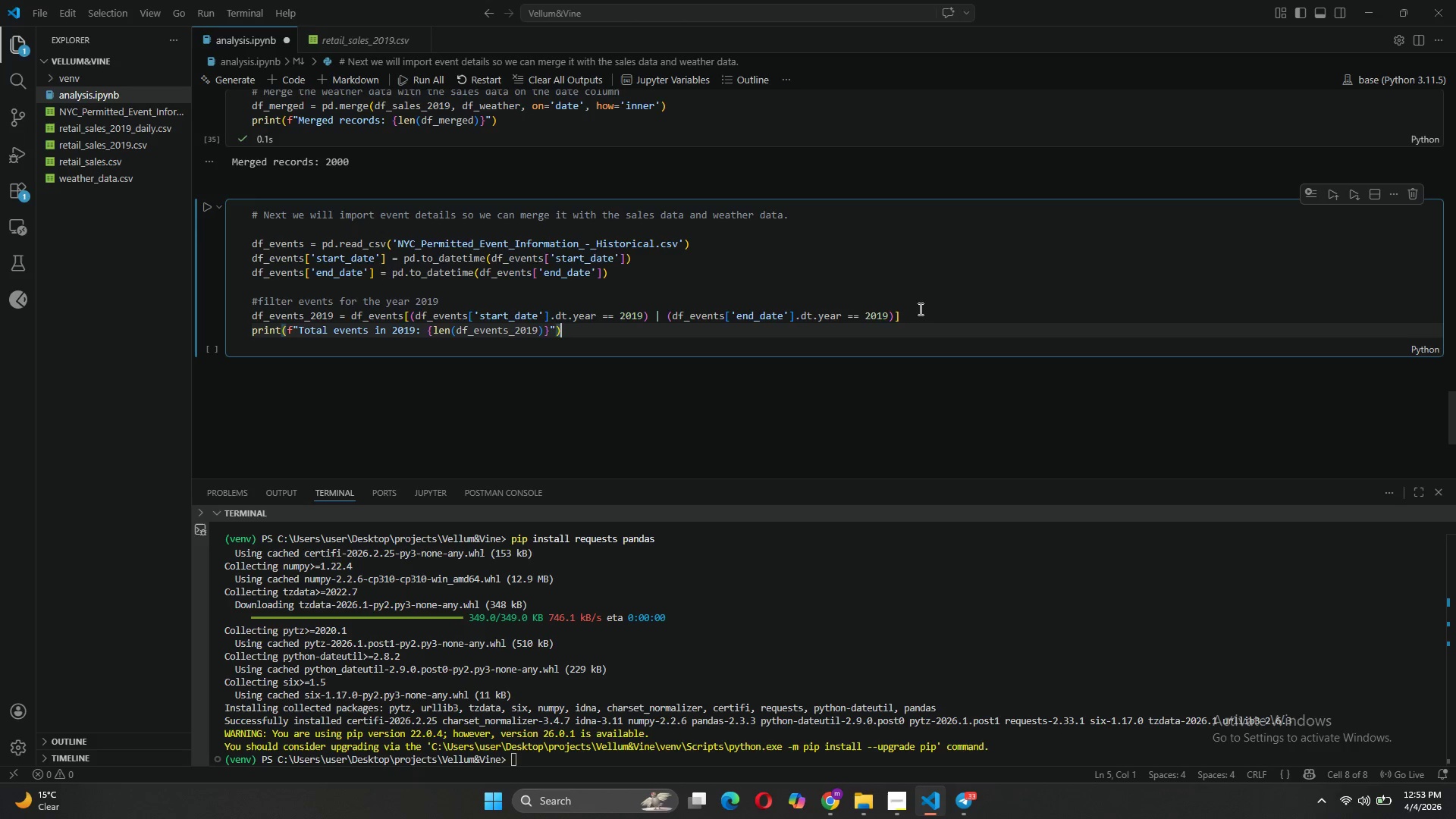 
key(Enter)
 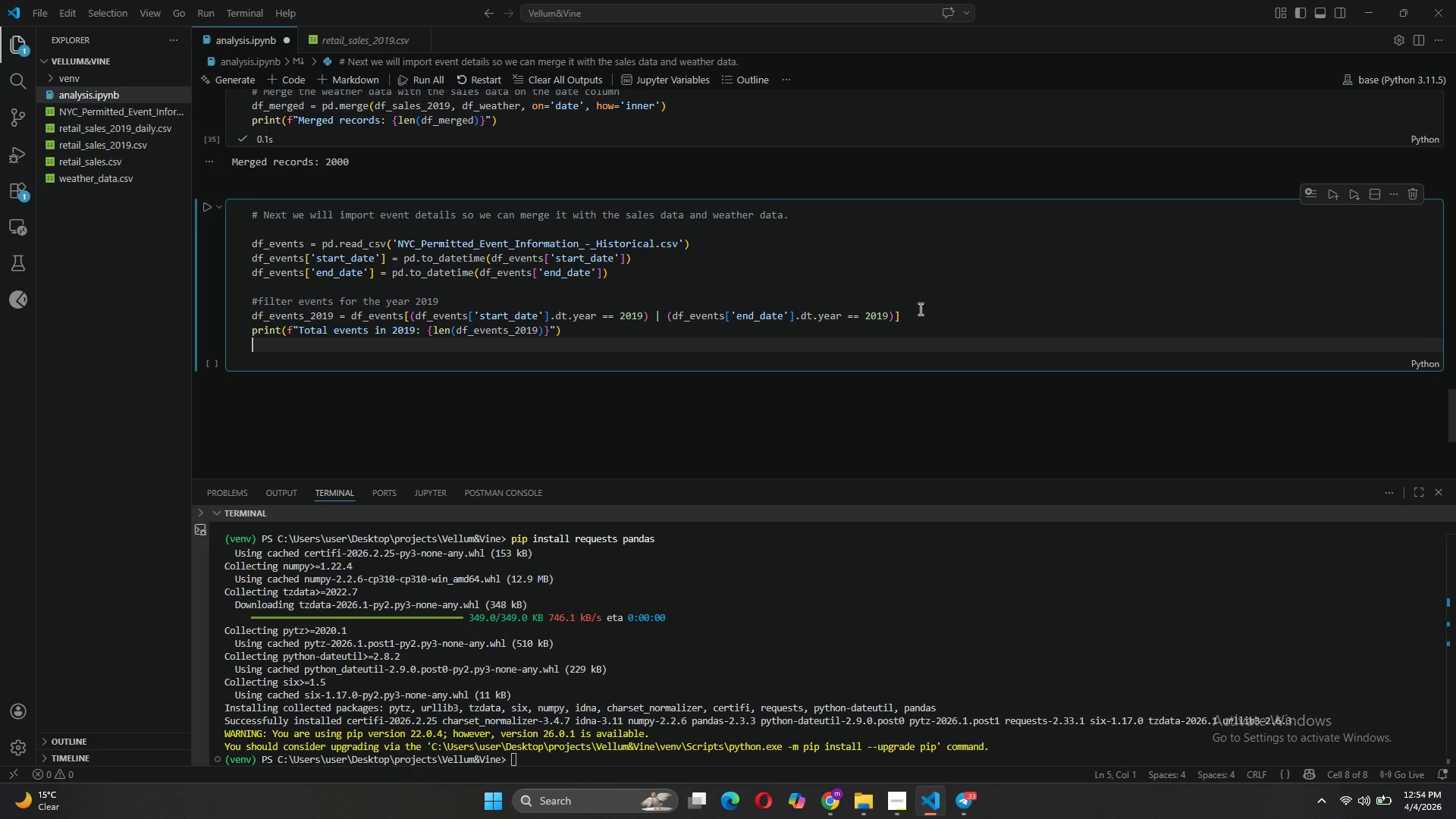 
key(Backspace)
 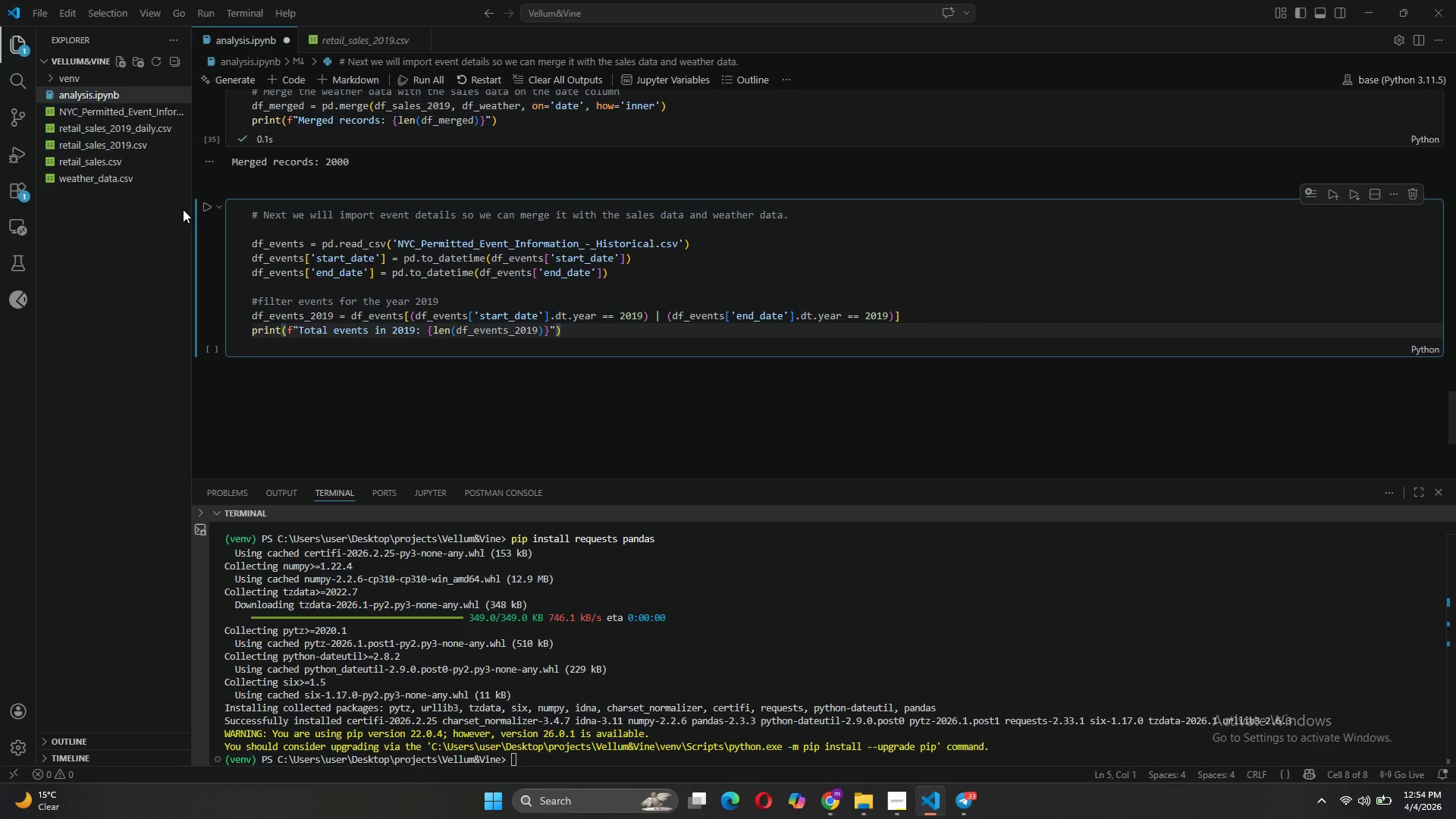 
left_click([203, 209])
 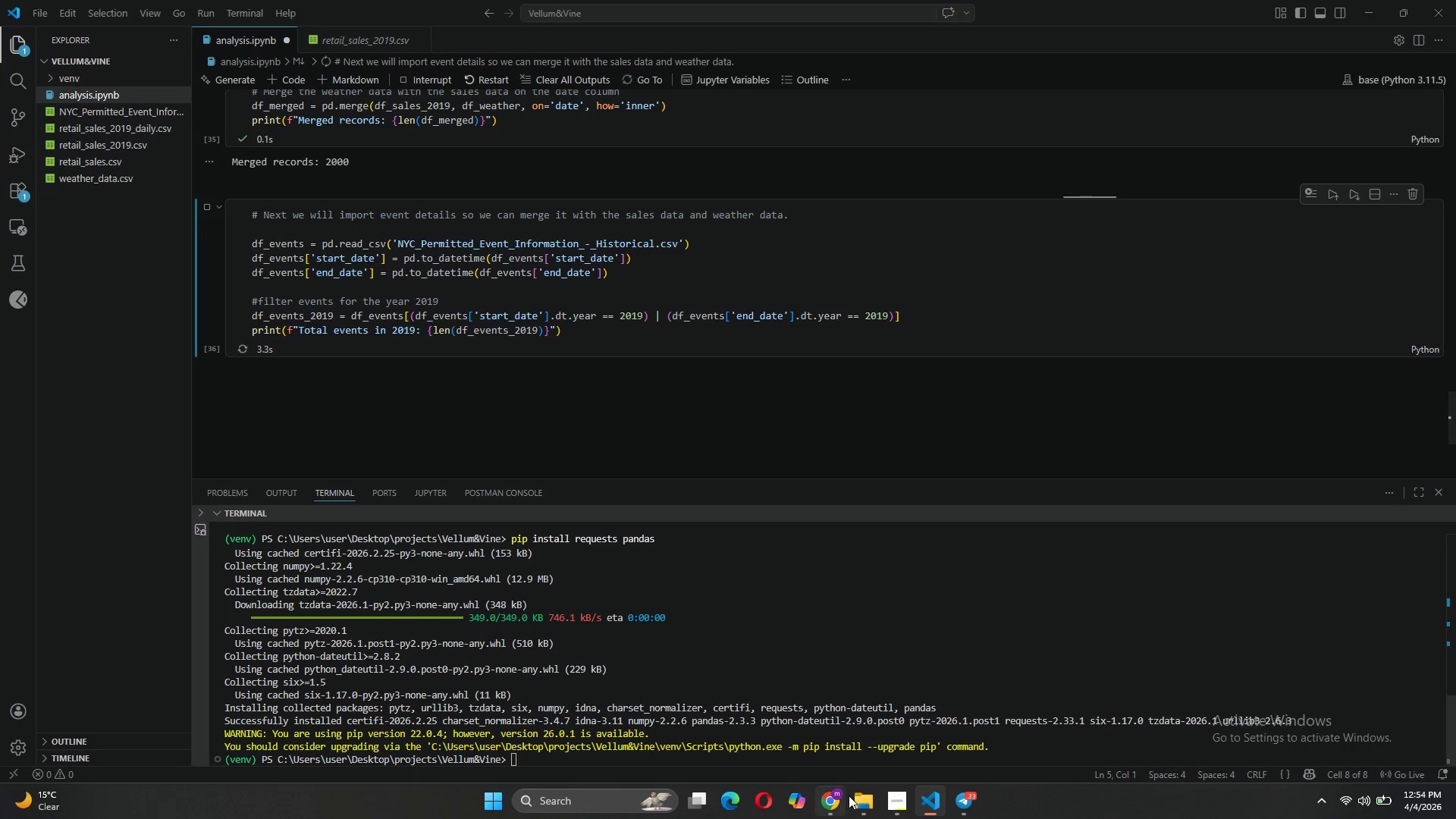 
left_click([897, 792])